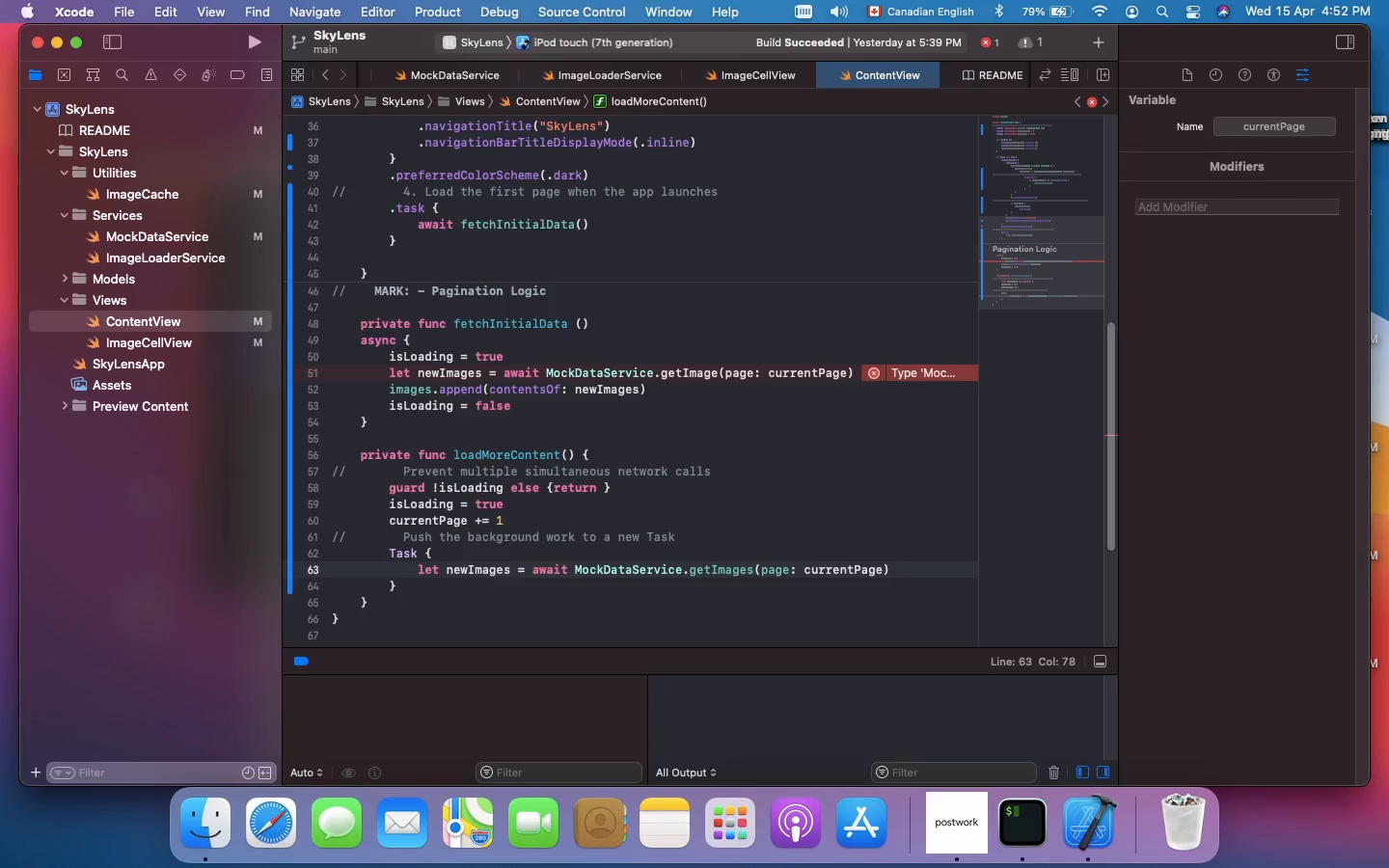 
key(ArrowRight)
 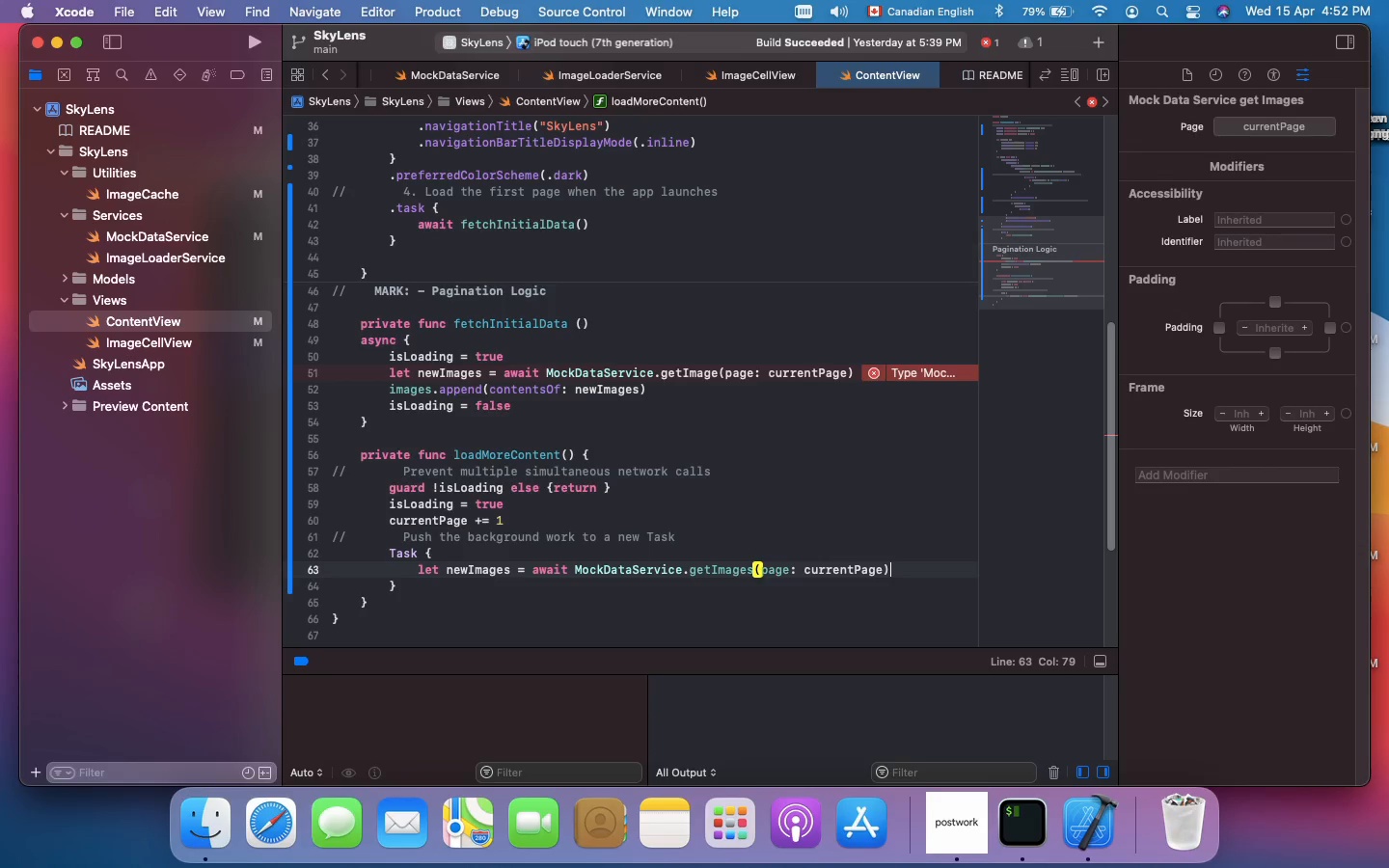 
key(Enter)
 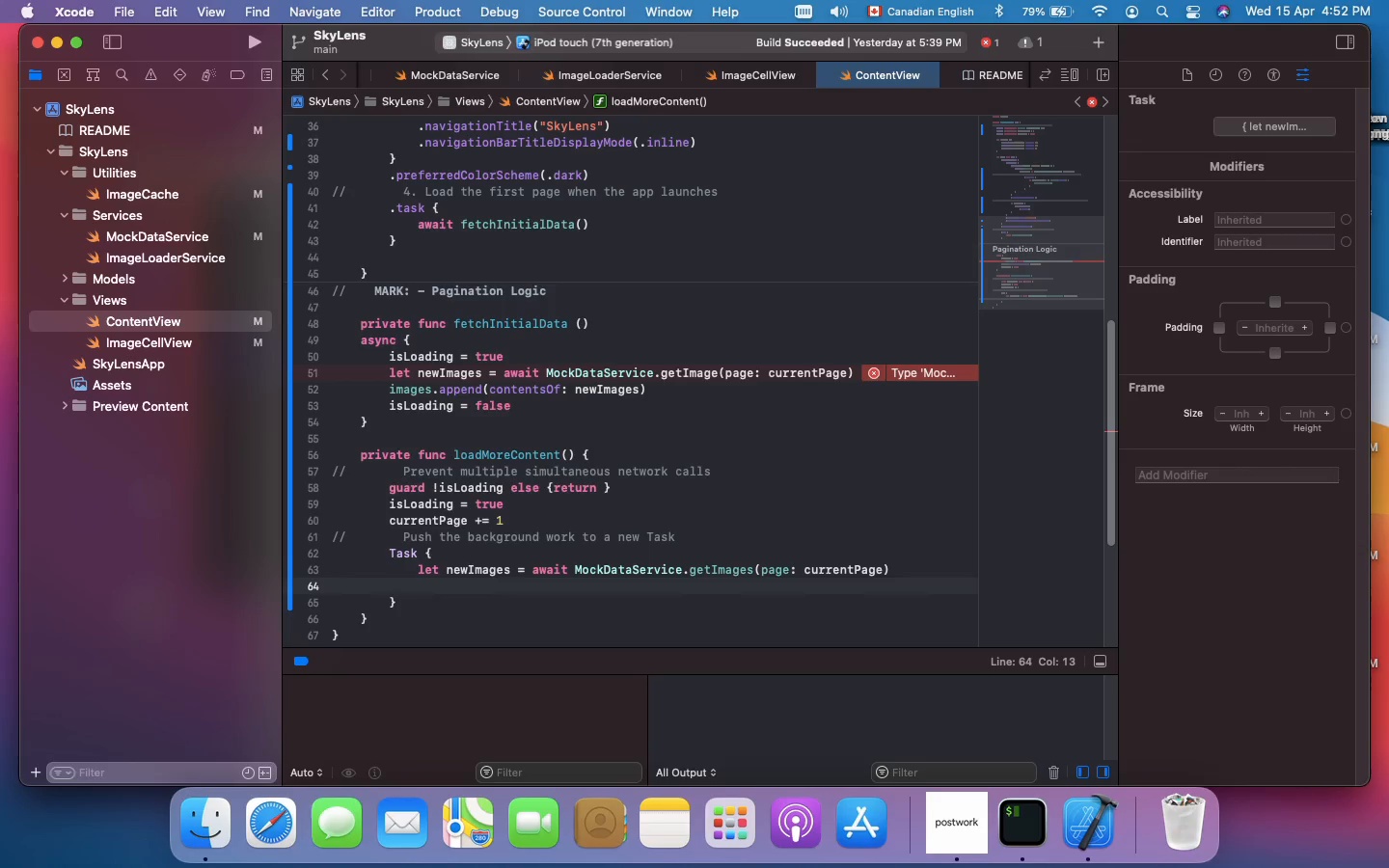 
key(Meta+Slash)
 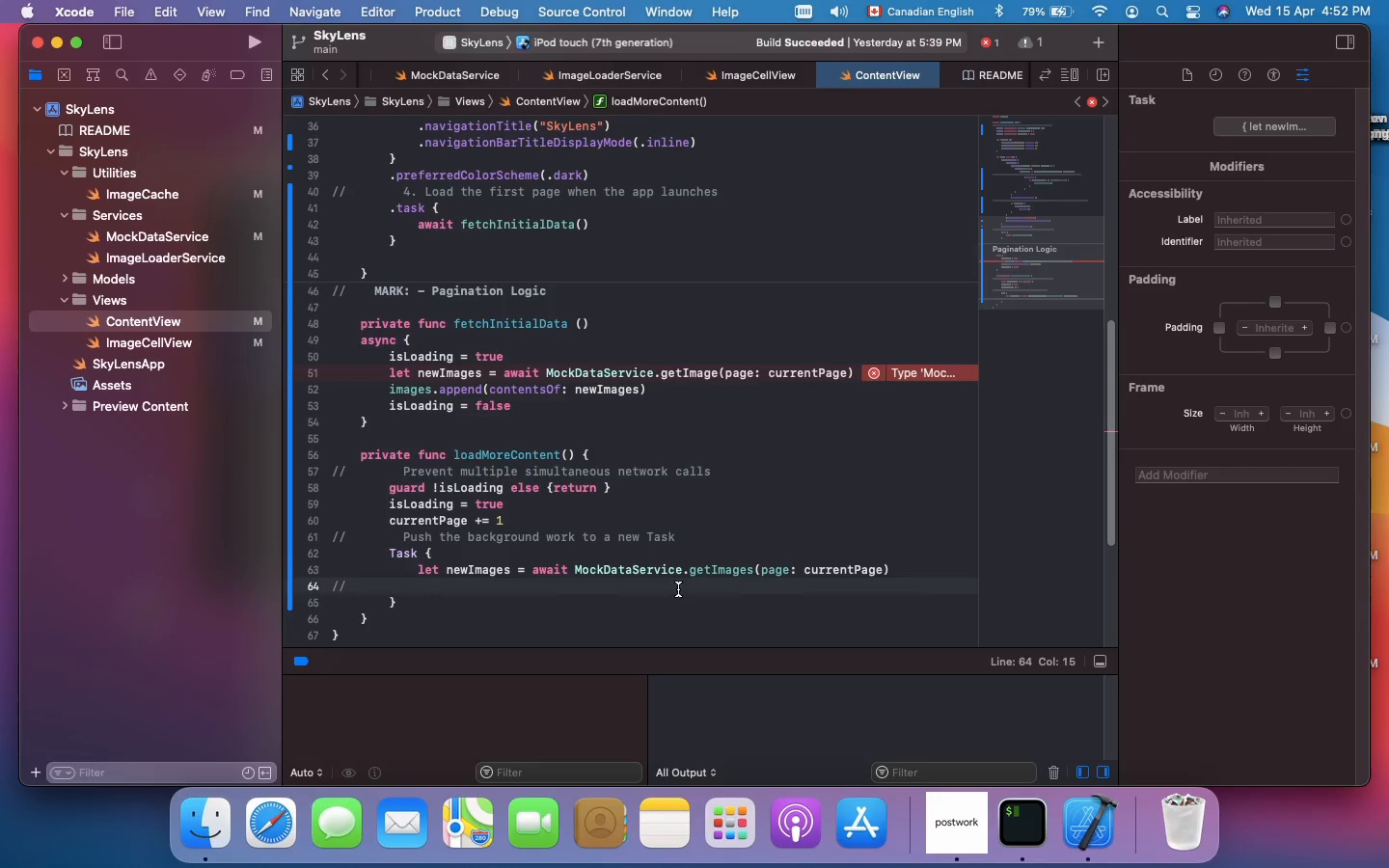 
type(Update the UI back on the main)
key(Backspace)
key(Backspace)
key(Backspace)
key(Backspace)
type(Main t)
key(Backspace)
type(Thtr)
key(Backspace)
key(Backspace)
type(read)
 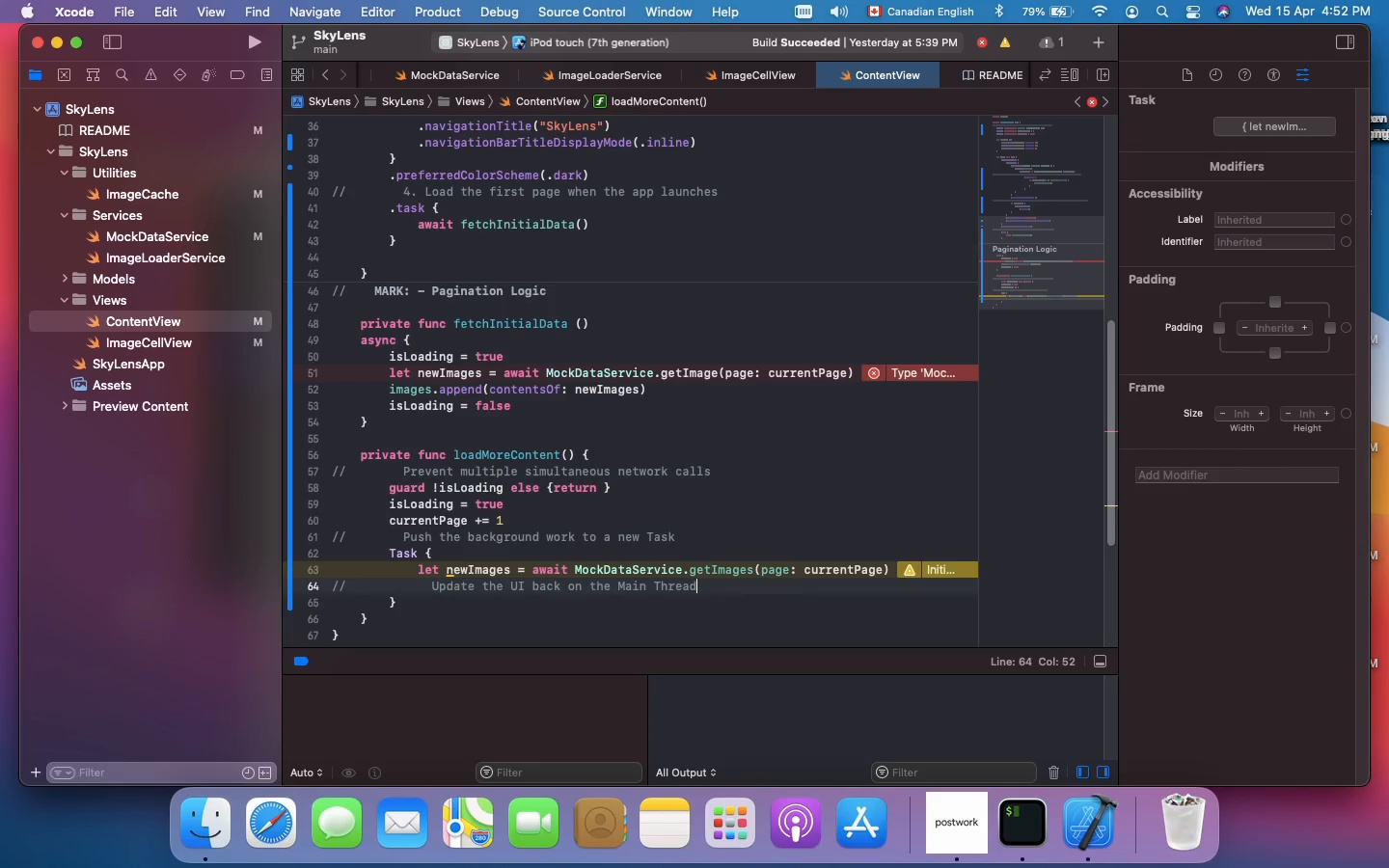 
wait(22.06)
 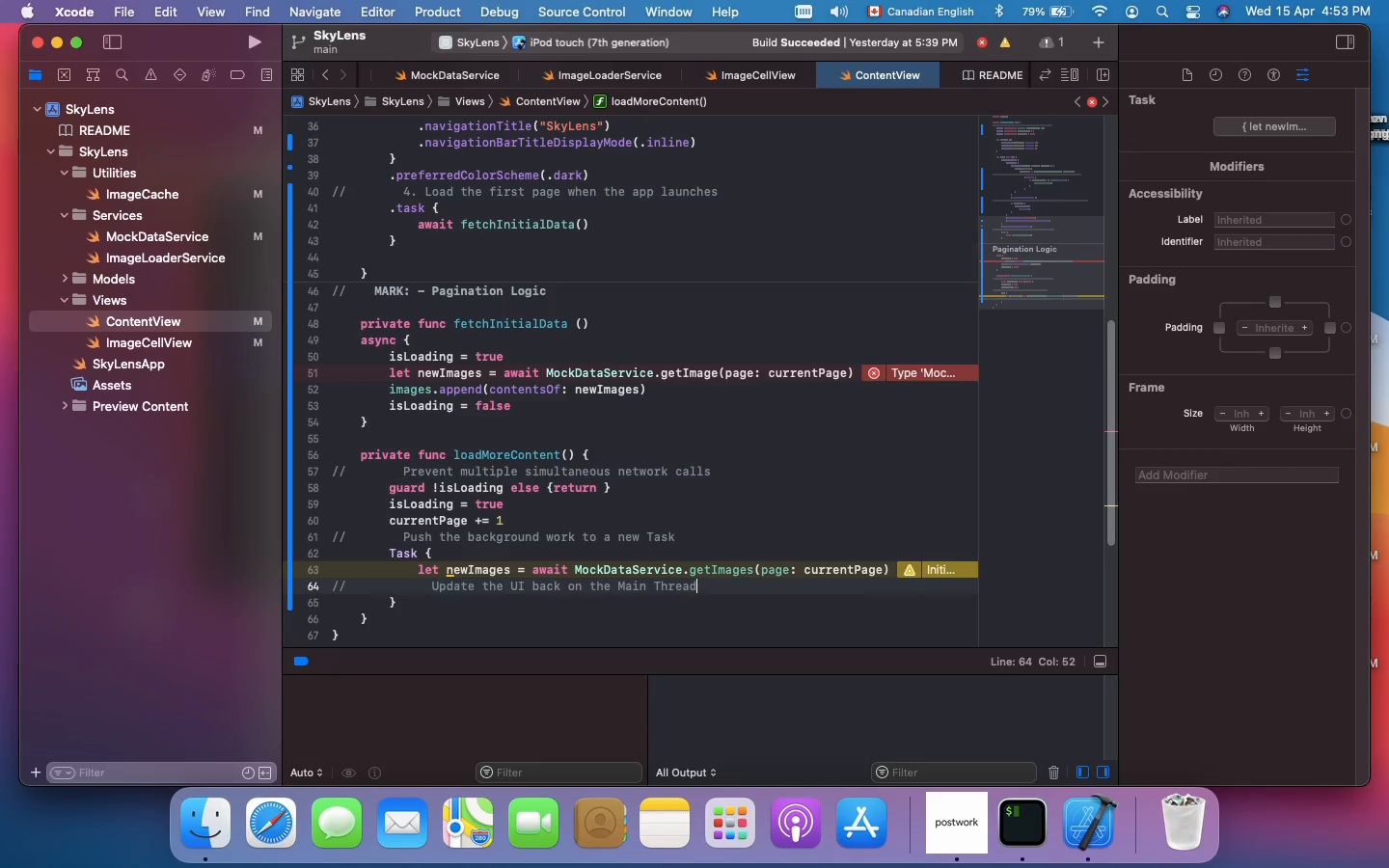 
key(Enter)
 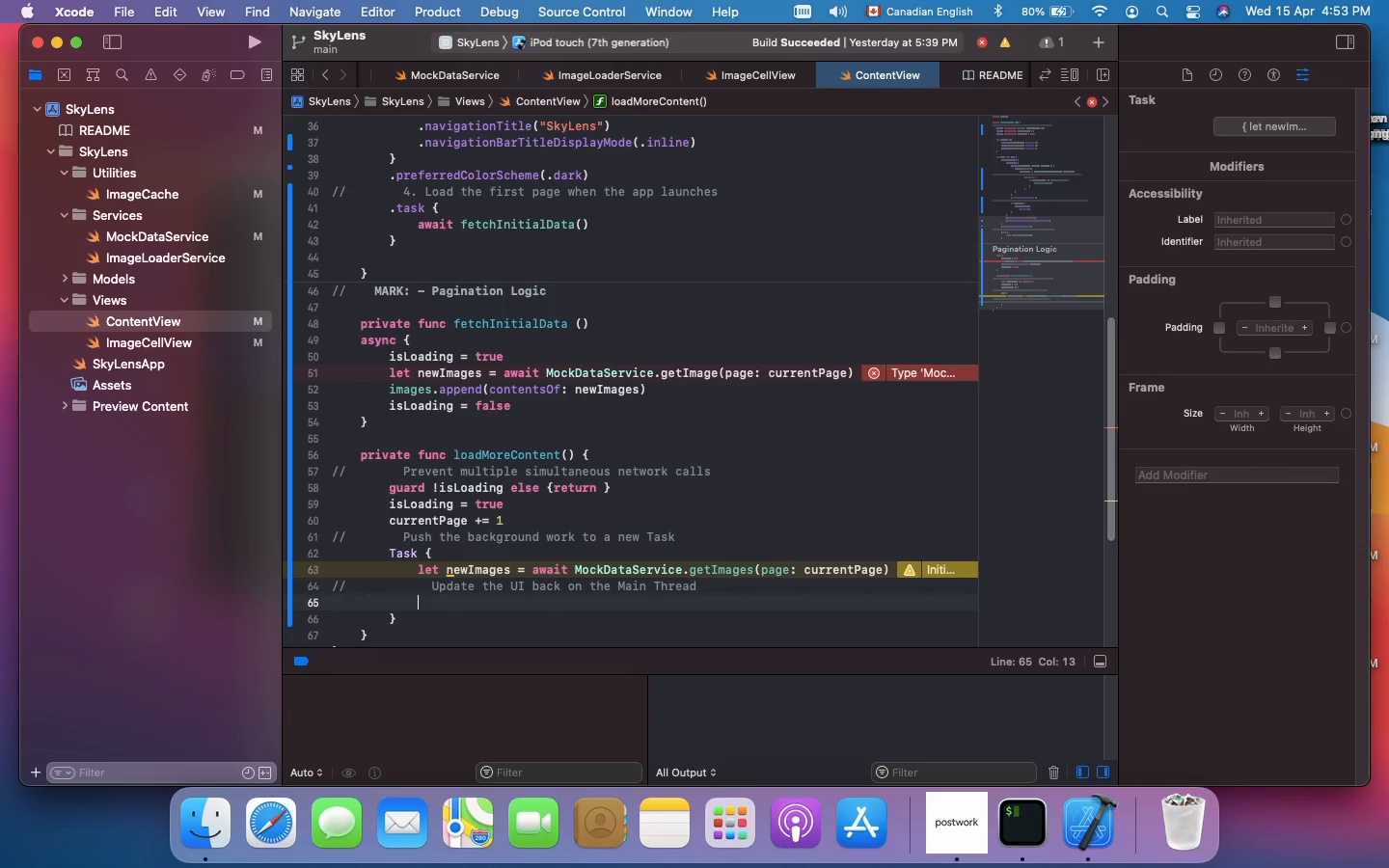 
type(await Main)
 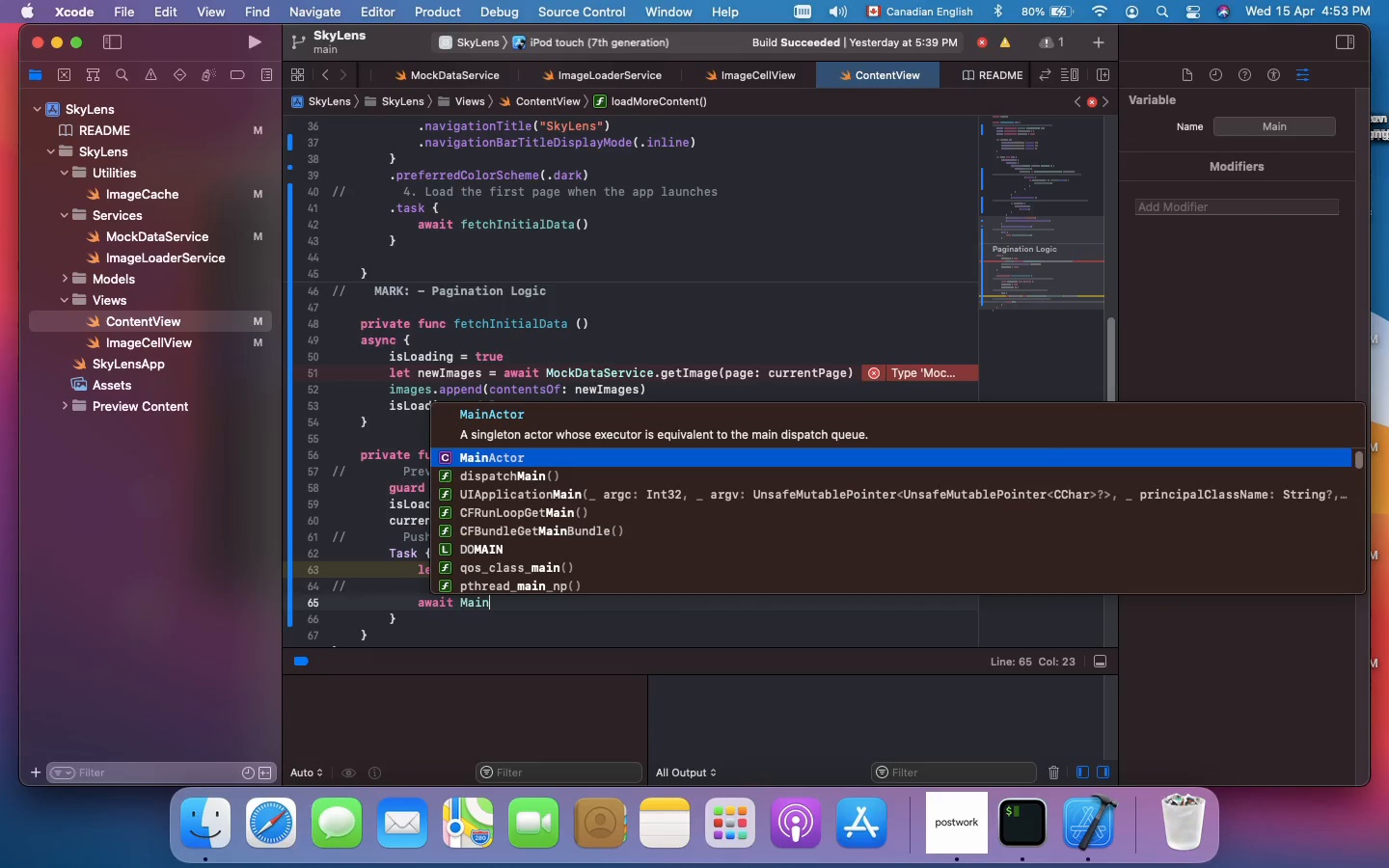 
hold_key(key=ShiftRight, duration=2.51)
 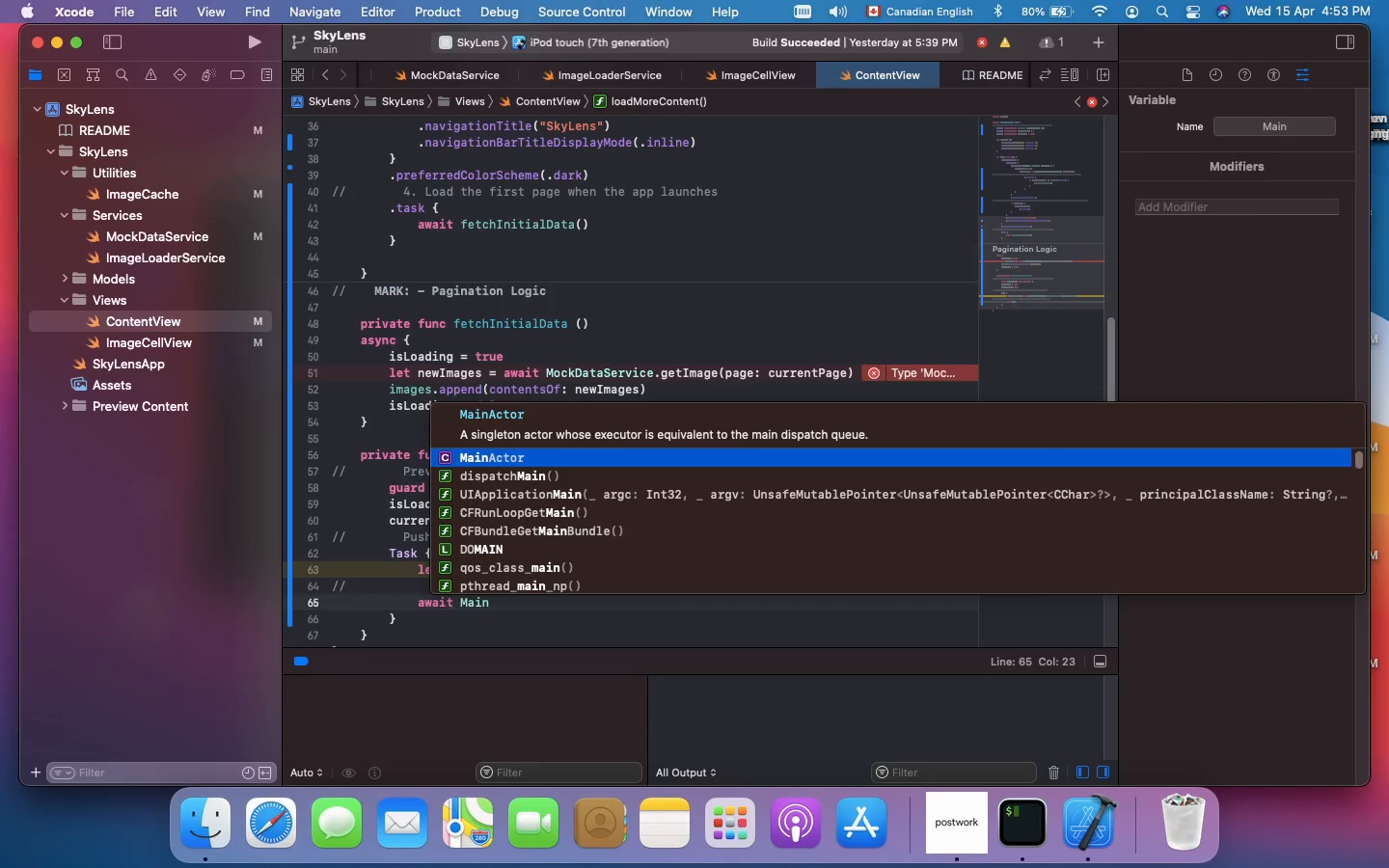 
hold_key(key=ShiftRight, duration=0.67)
 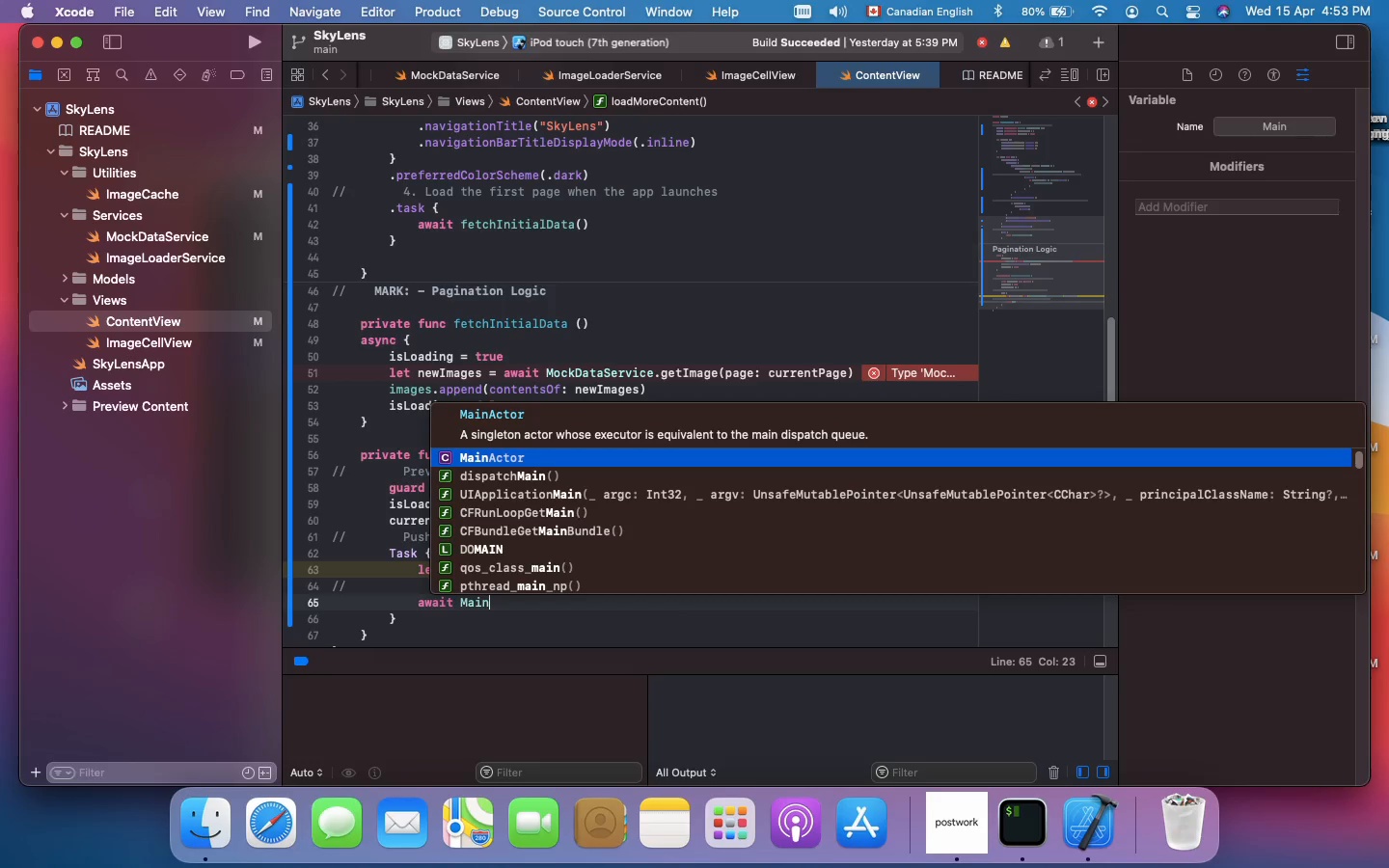 
type(Actor.run {)
 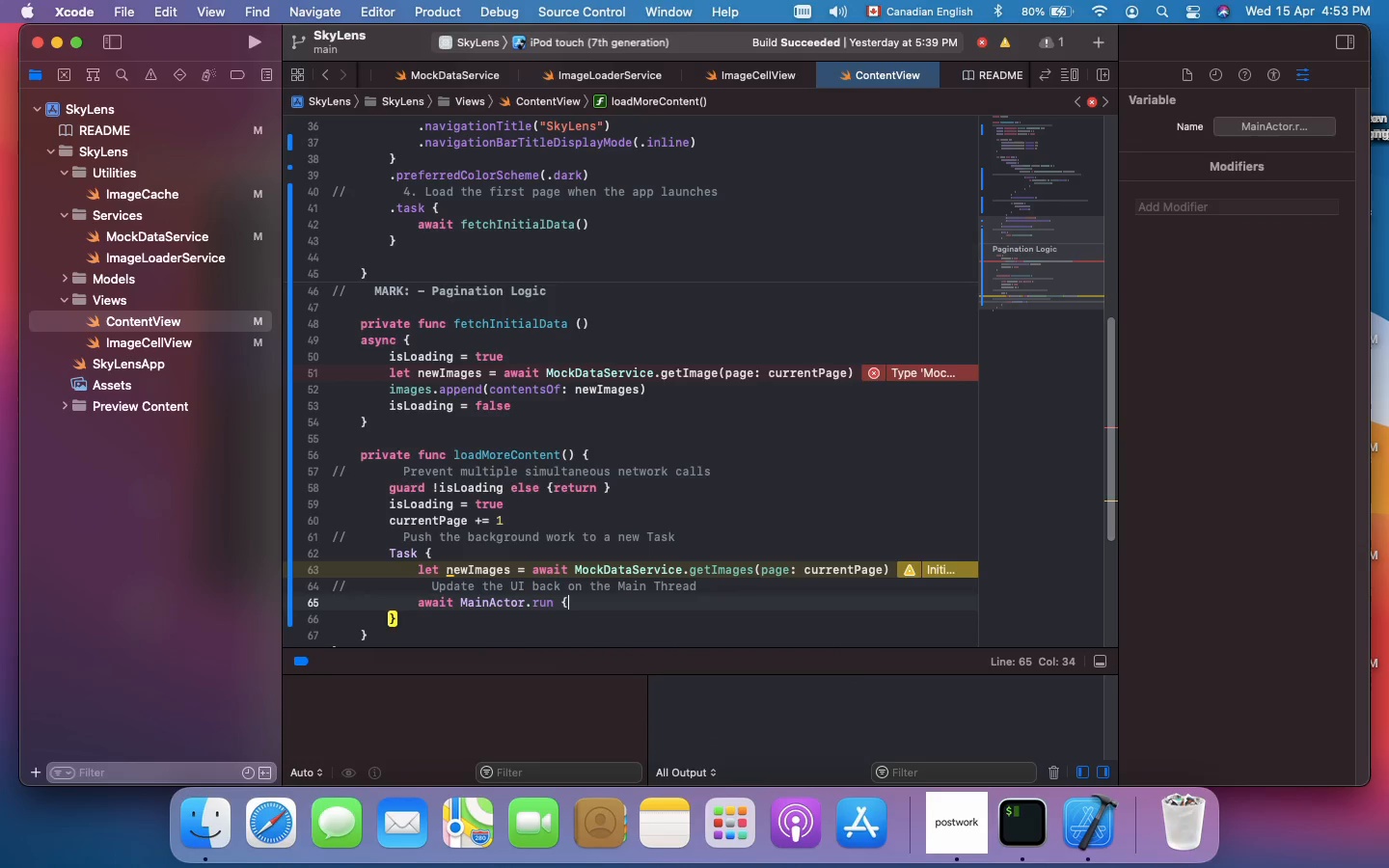 
 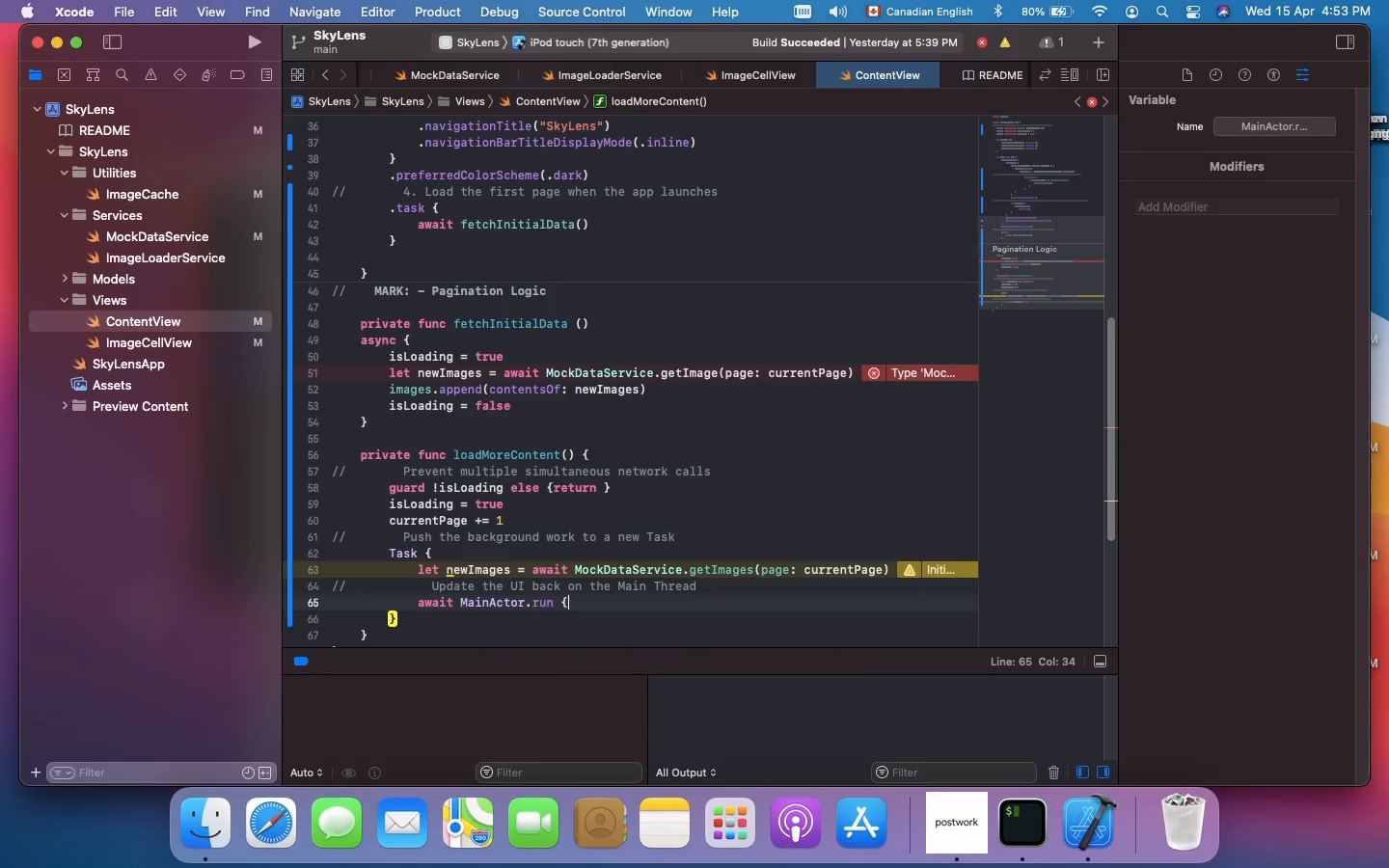 
key(Enter)
 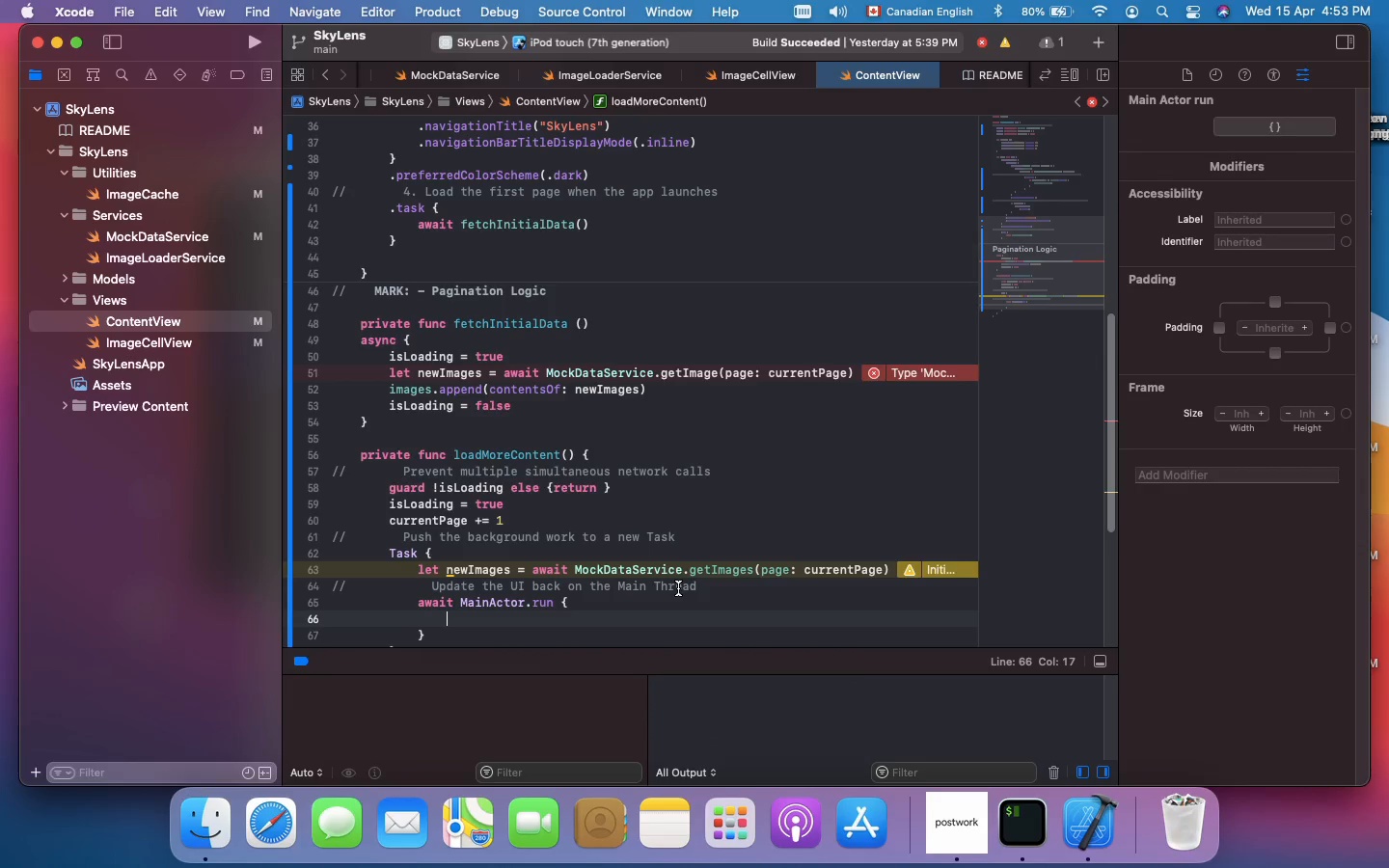 
type(imges.append(cony)
key(Backspace)
type(tentsOf)
 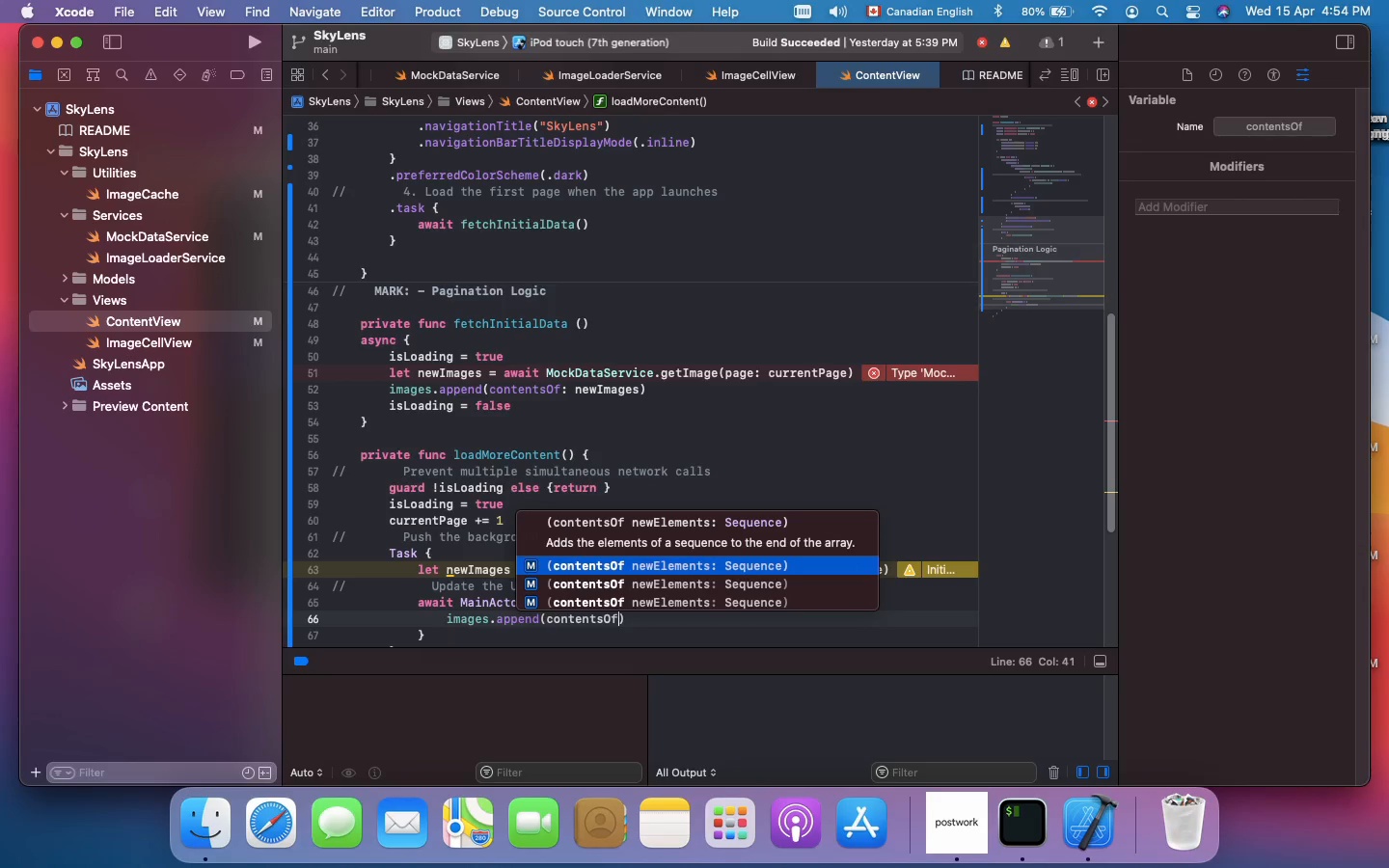 
wait(18.59)
 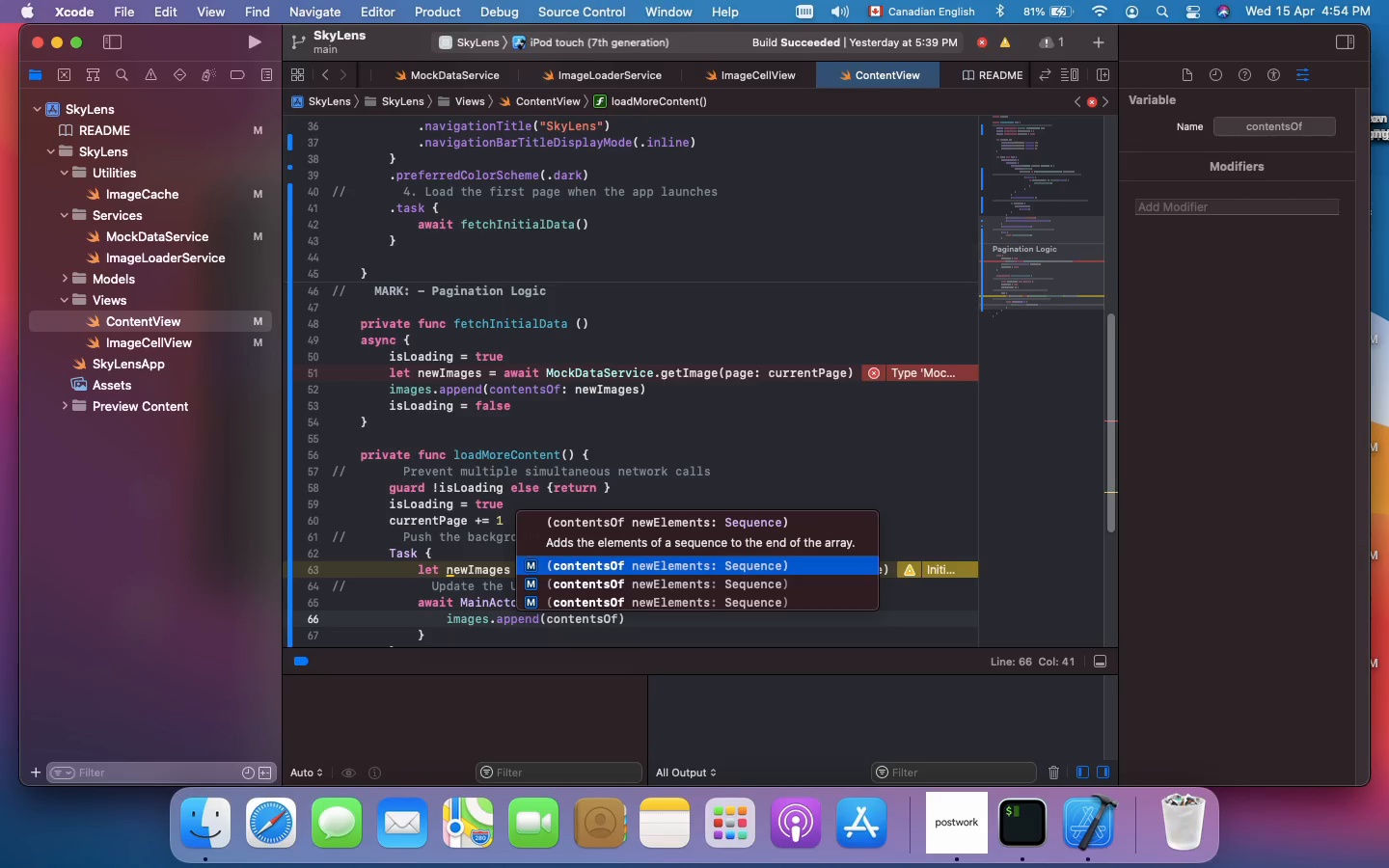 
type(: newImages)
 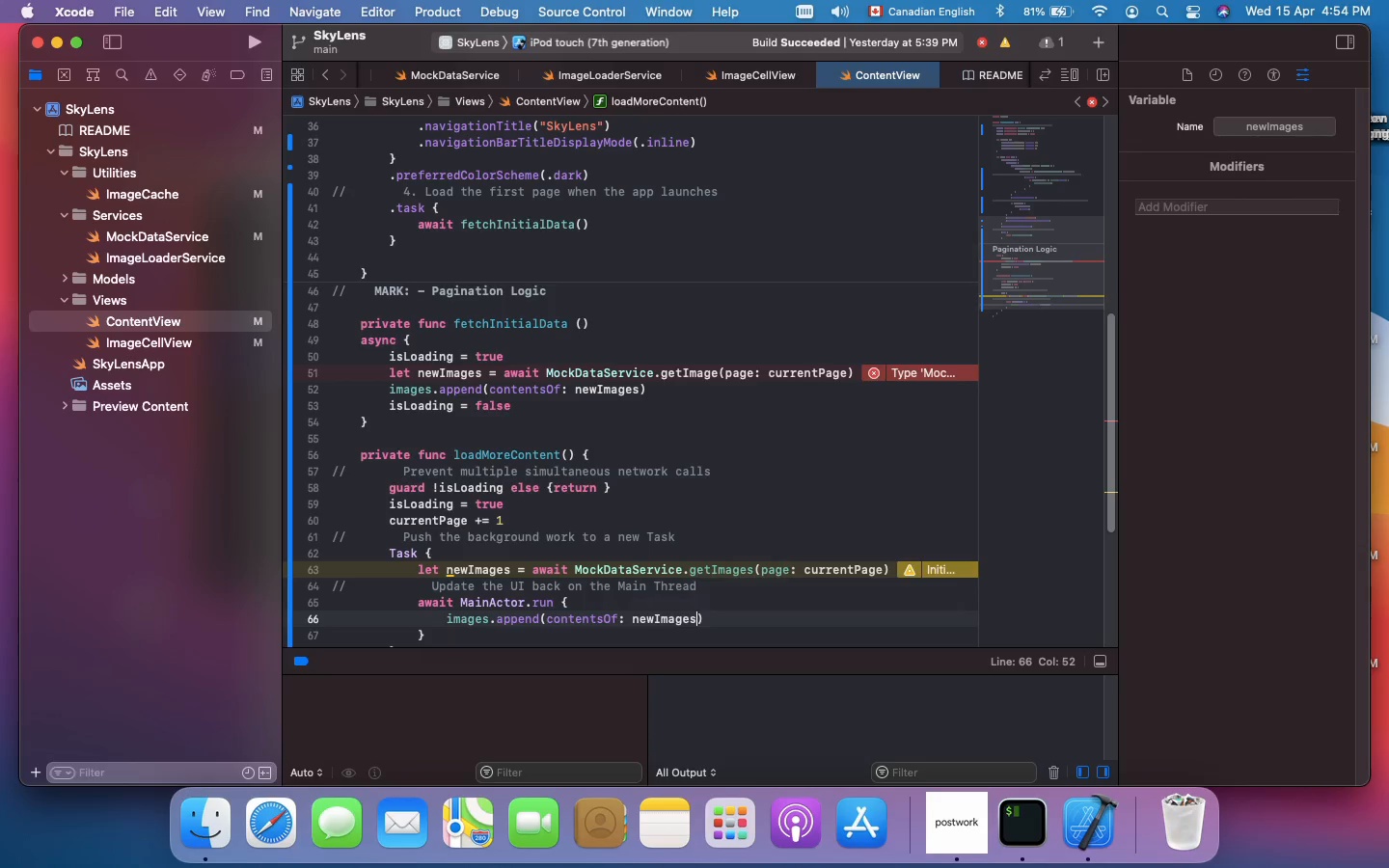 
key(ArrowRight)
 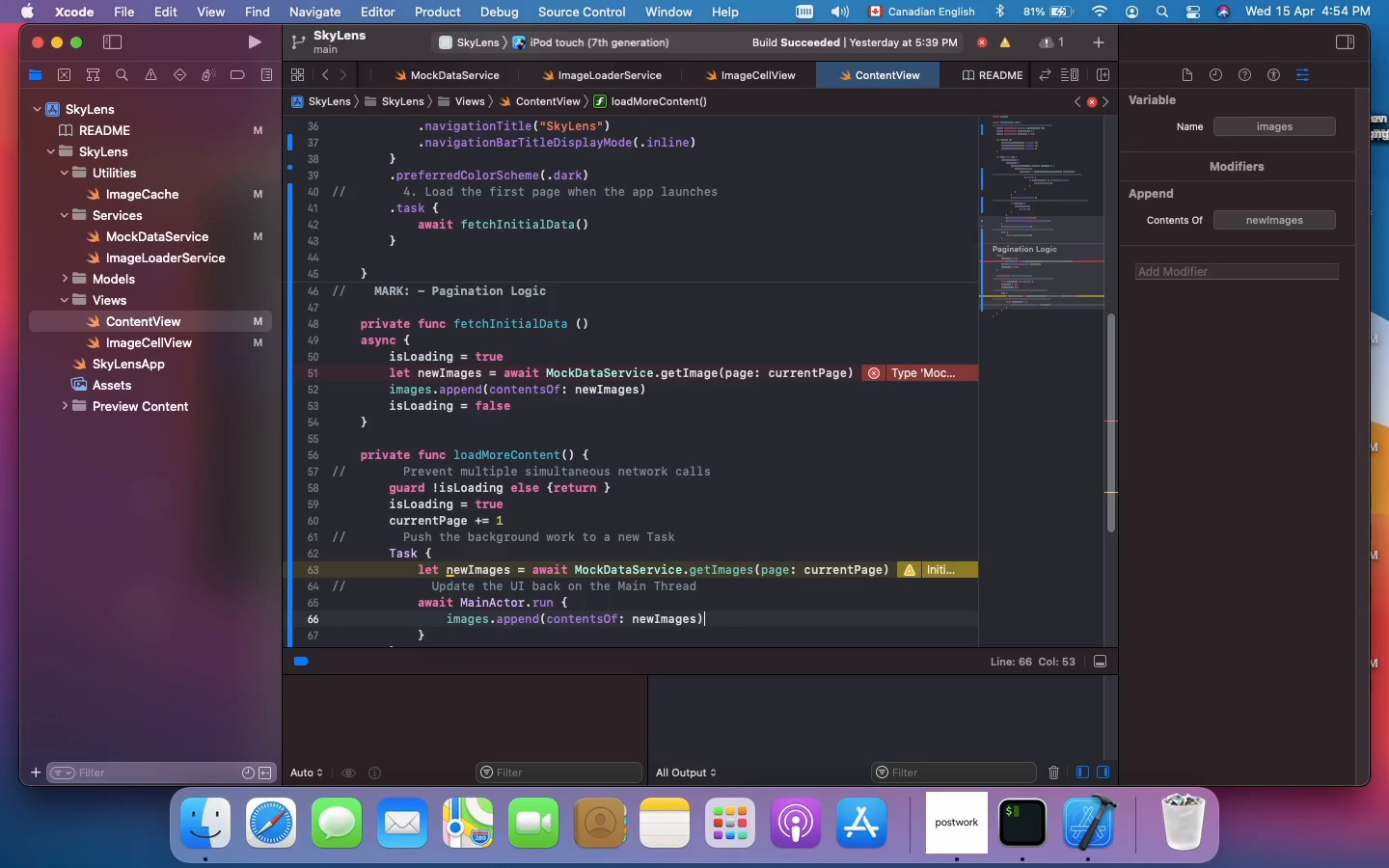 
key(Enter)
 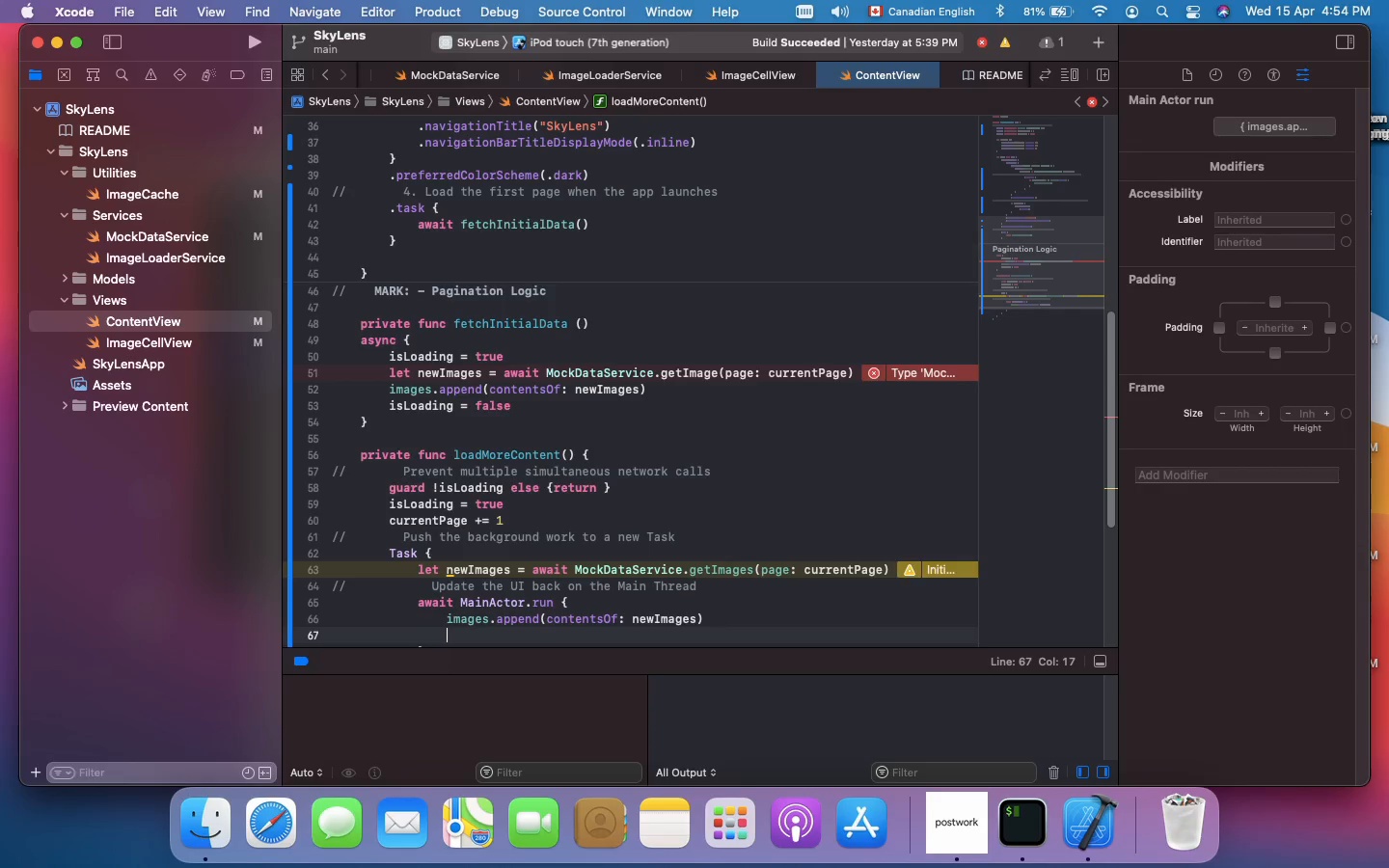 
type(isLoading = false)
 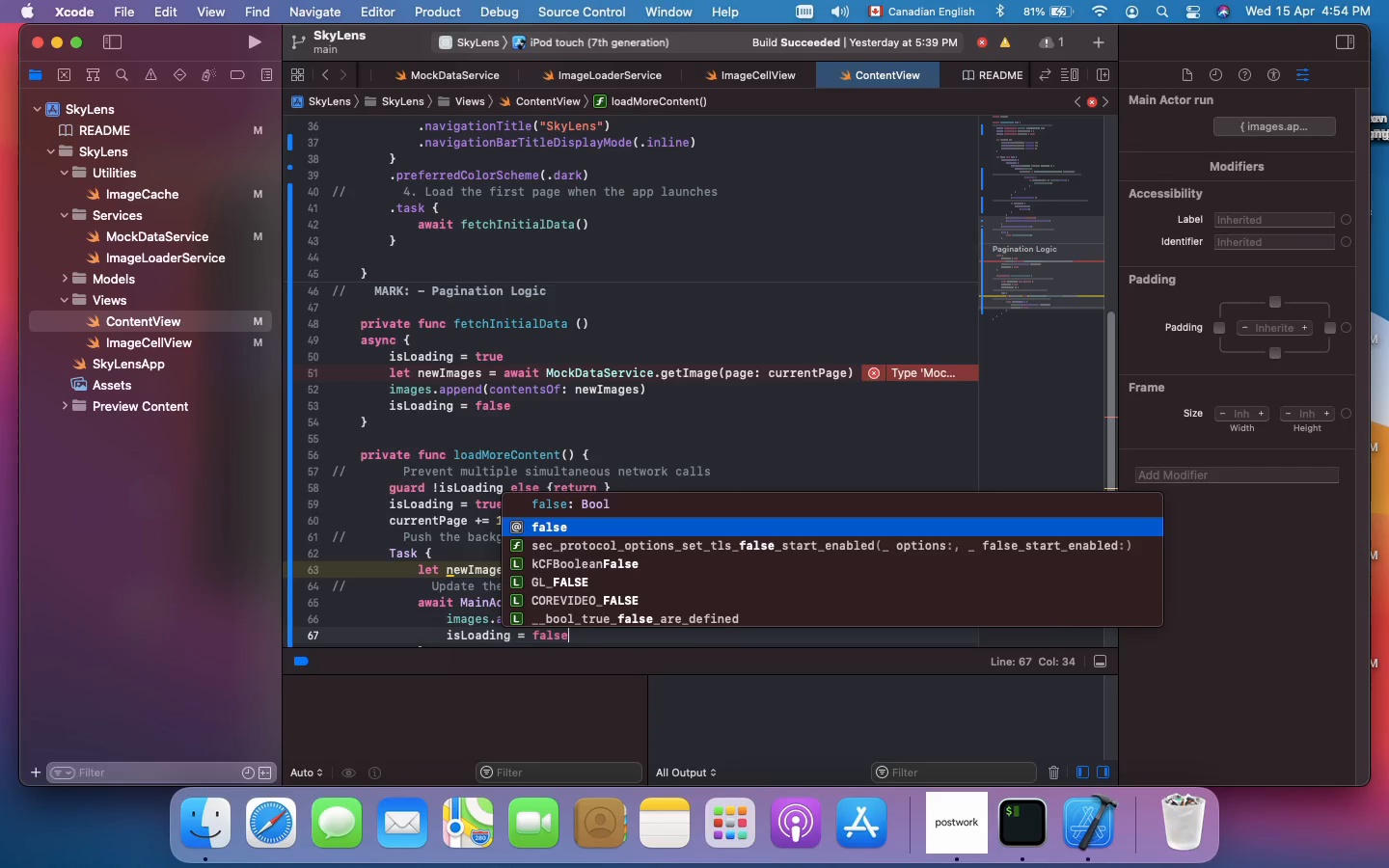 
wait(8.71)
 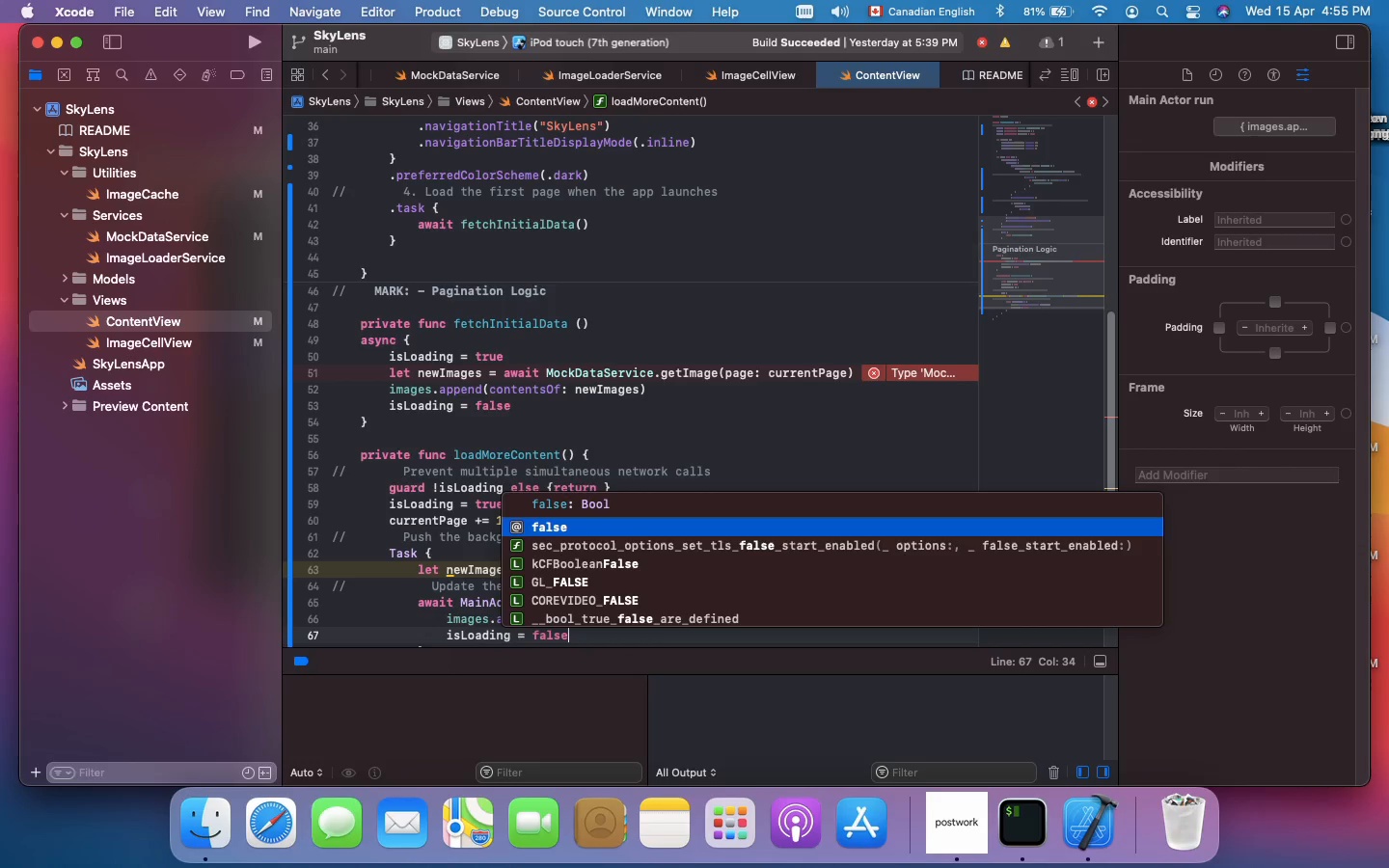 
hold_key(key=CommandLeft, duration=0.83)
 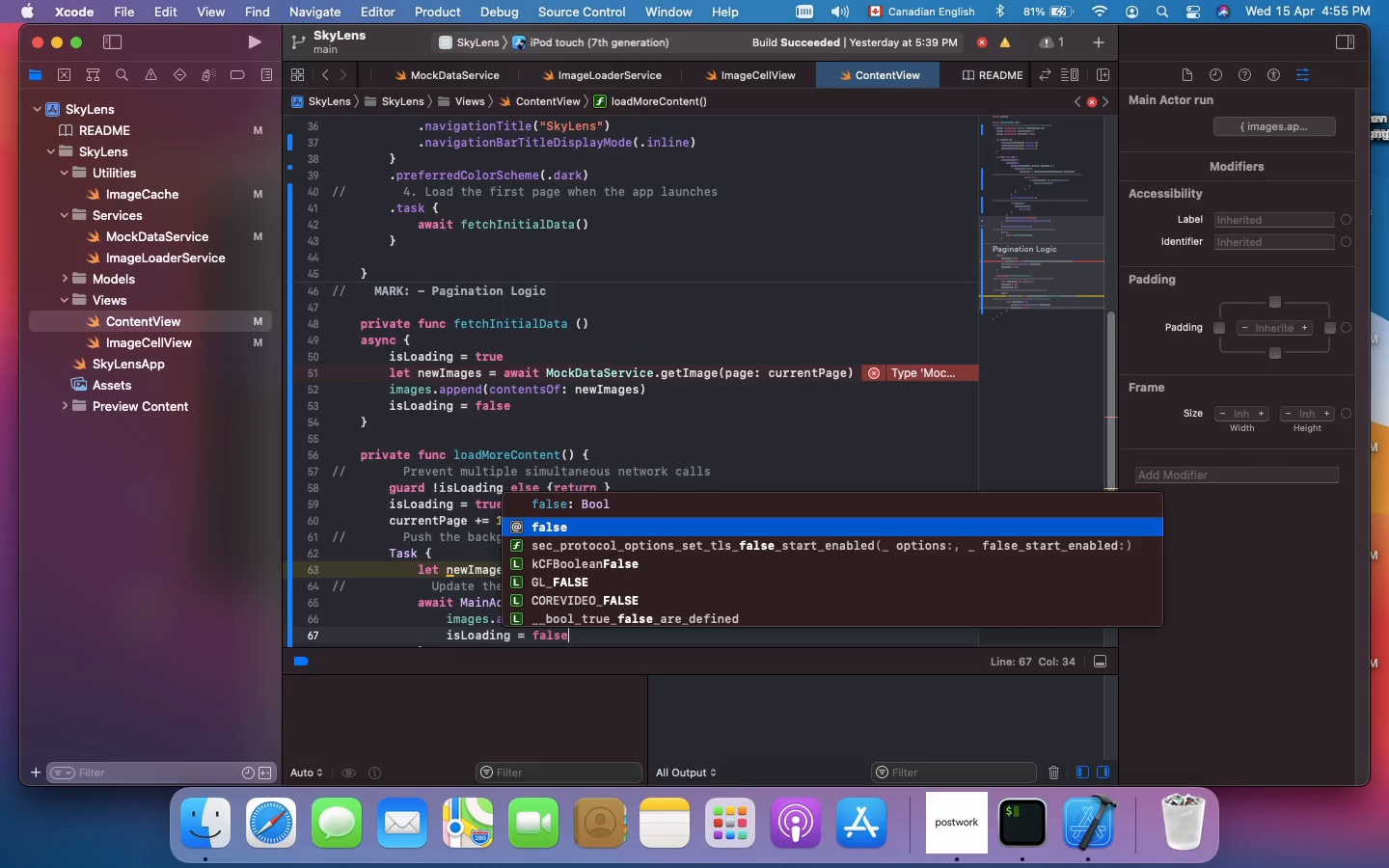 
key(Enter)
 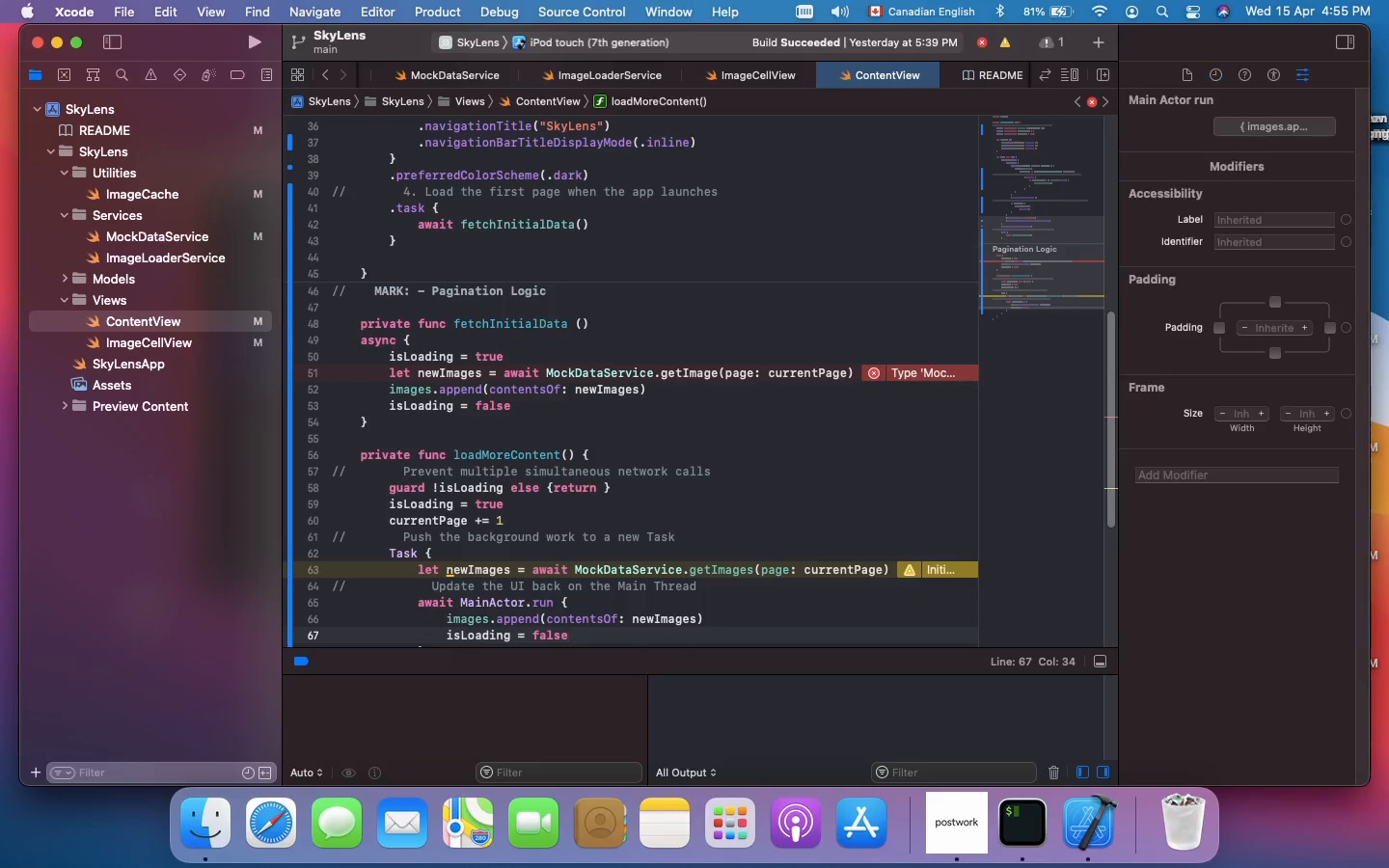 
hold_key(key=CommandLeft, duration=0.78)
 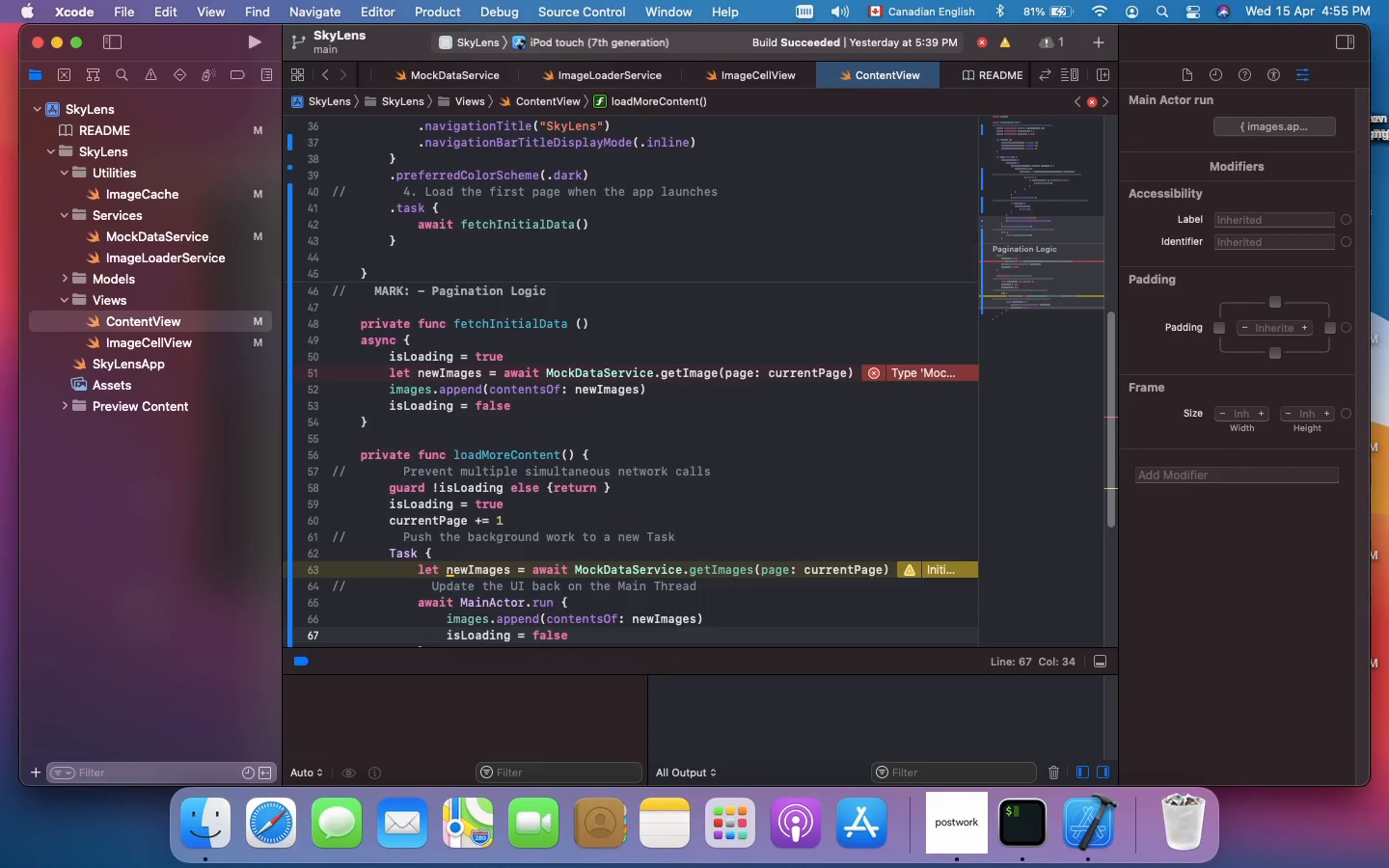 
hold_key(key=S, duration=0.33)
 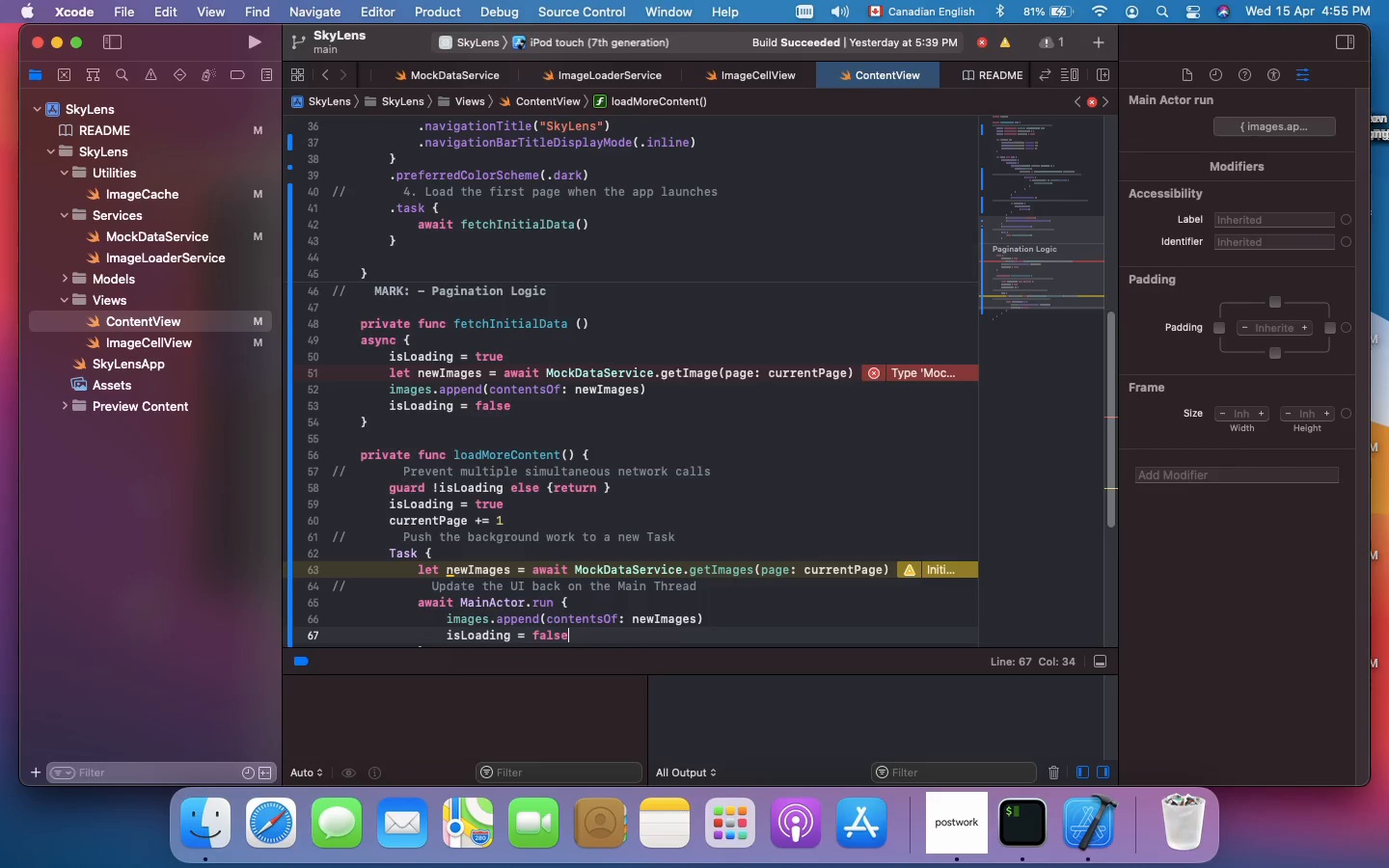 
scroll: coordinate [678, 588], scroll_direction: down, amount: 14.0
 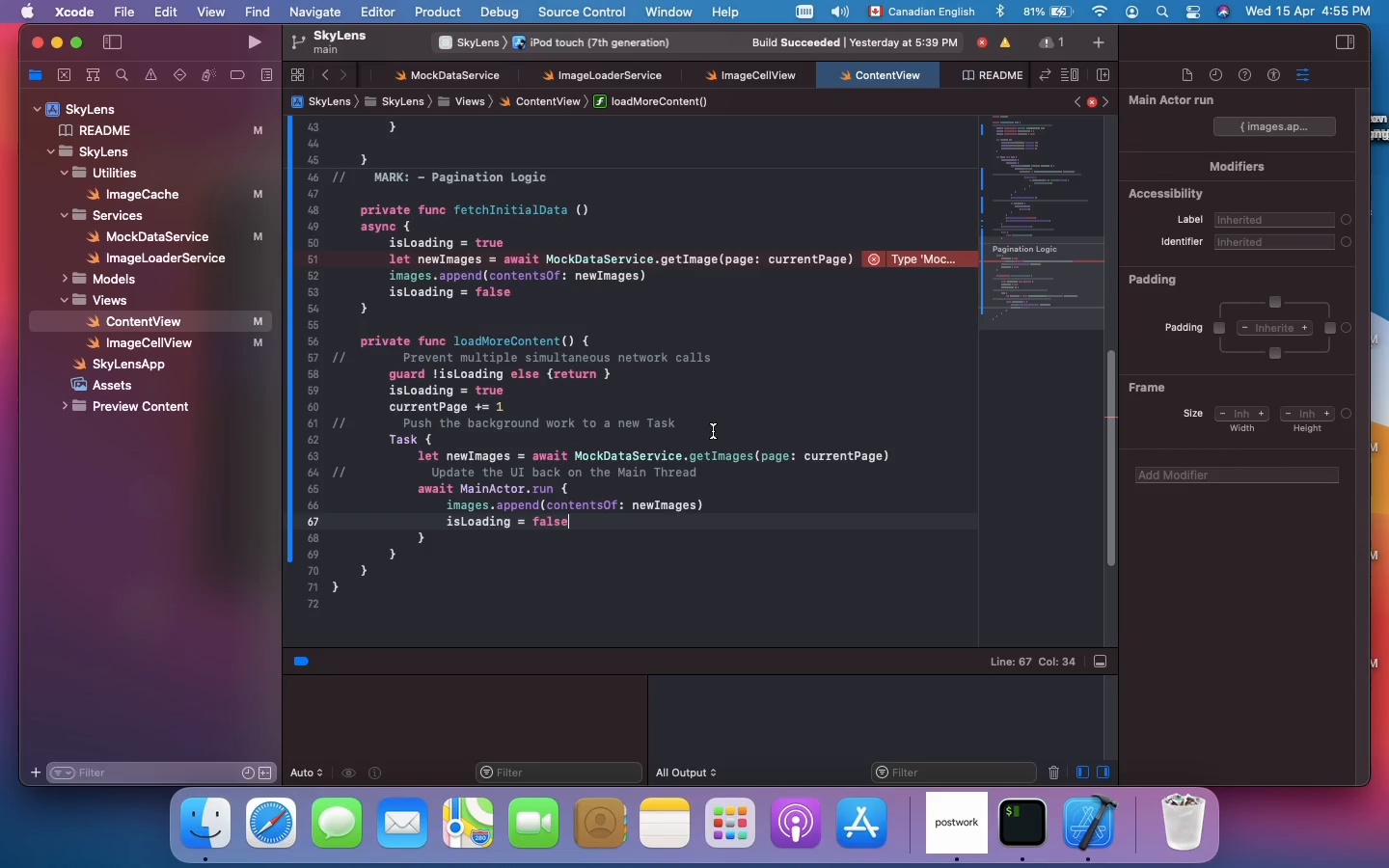 
scroll: coordinate [789, 303], scroll_direction: up, amount: 6.0
 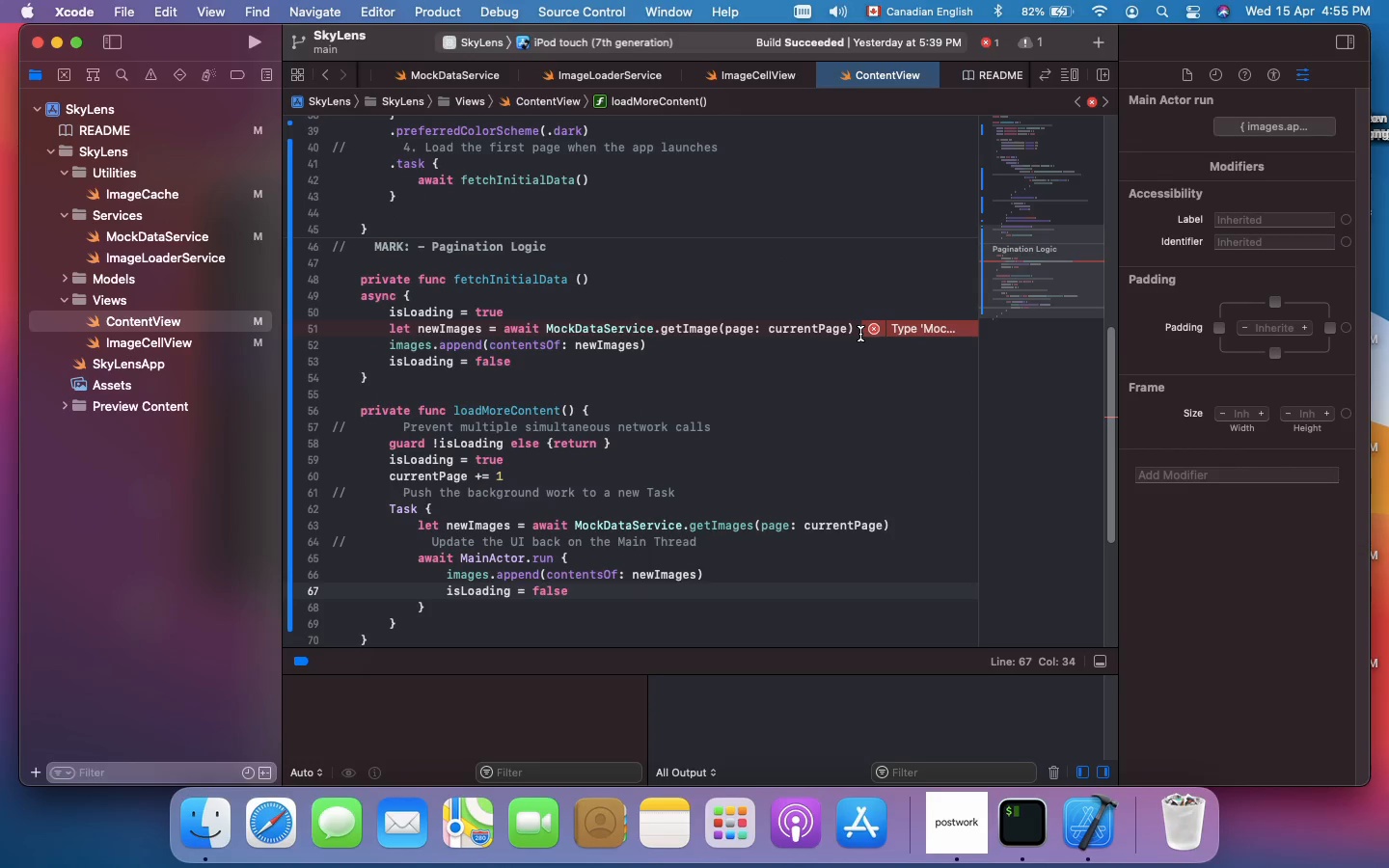 
wait(6.25)
 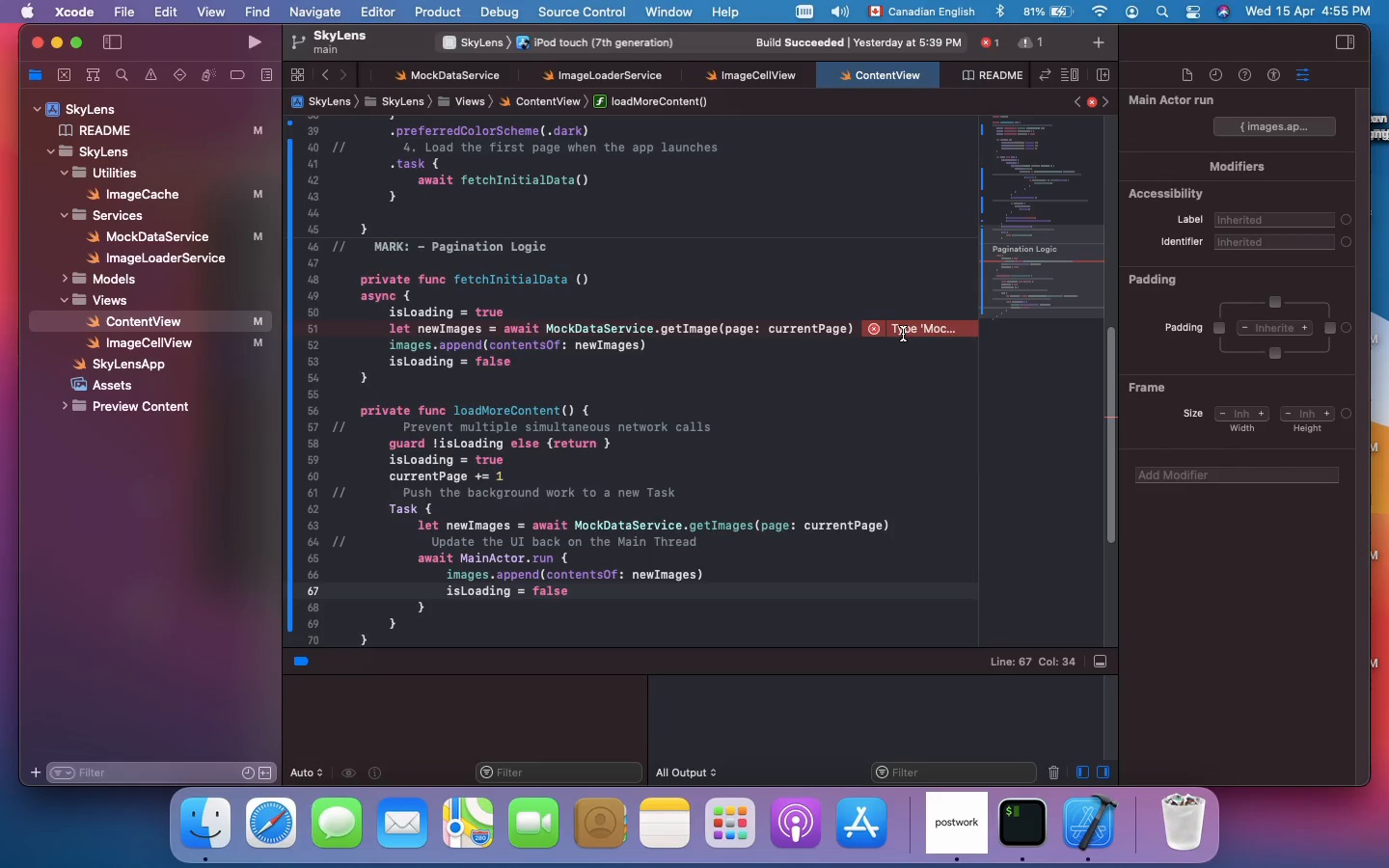 
left_click([916, 325])
 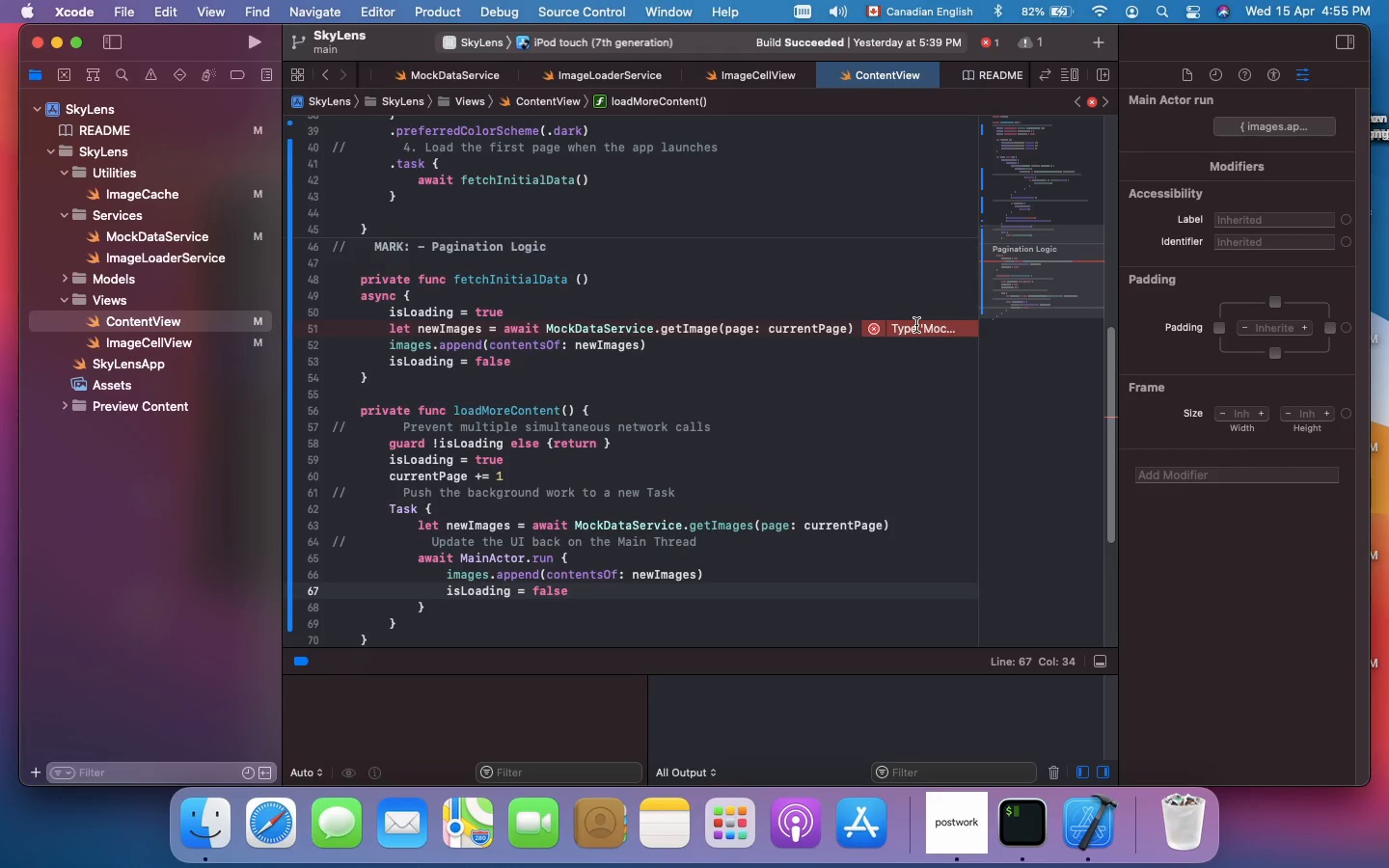 
wait(14.12)
 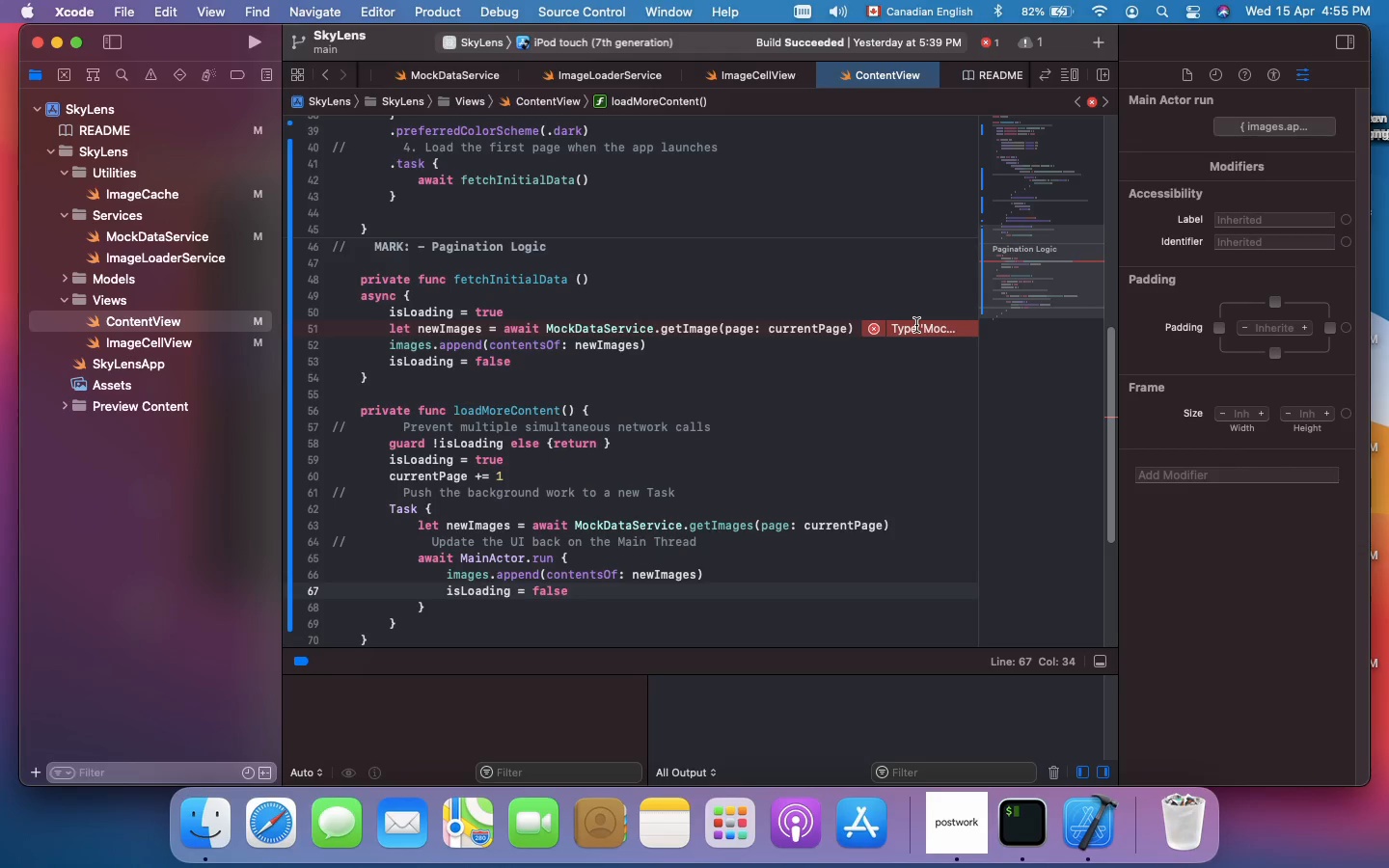 
left_click([613, 327])
 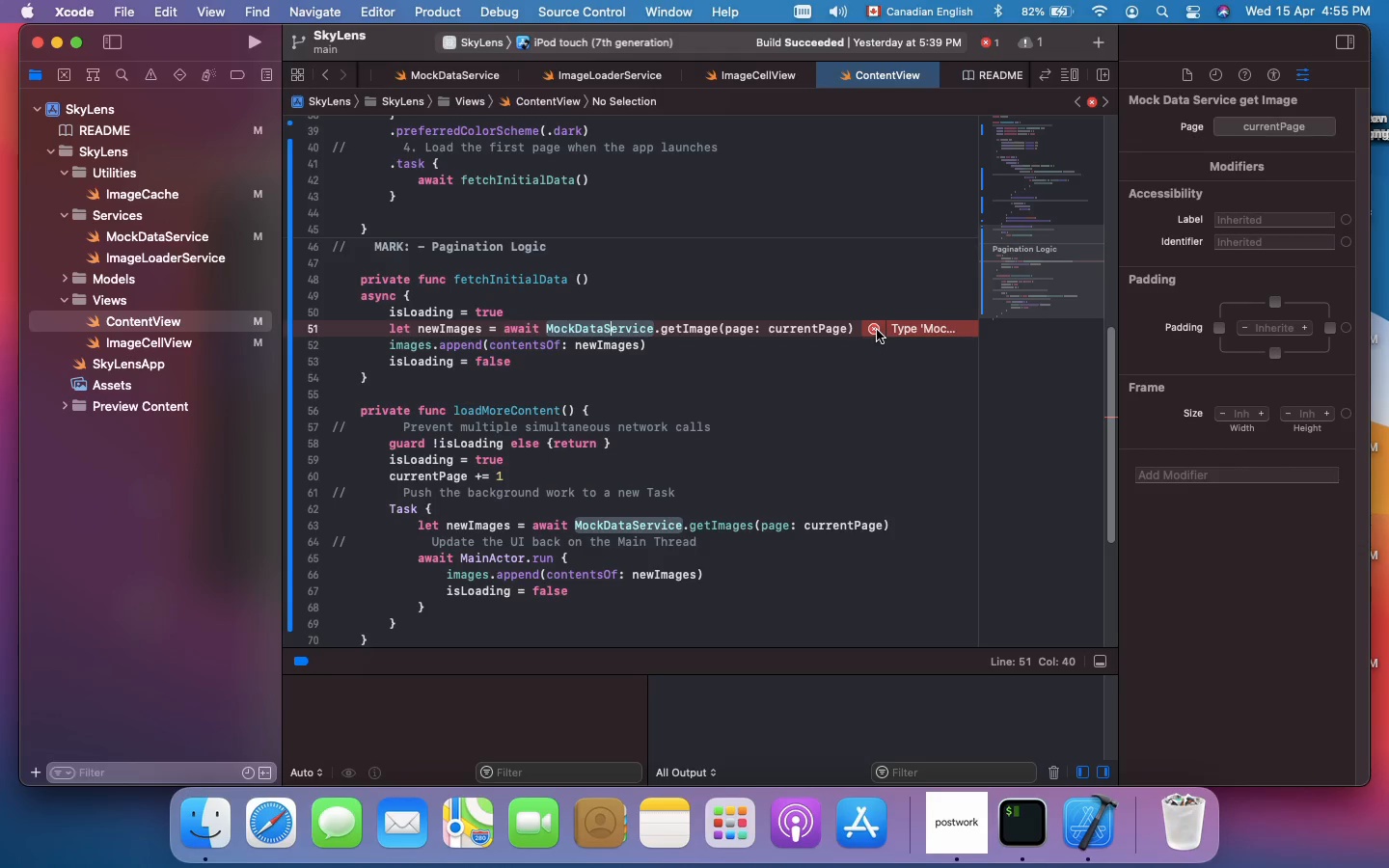 
wait(17.54)
 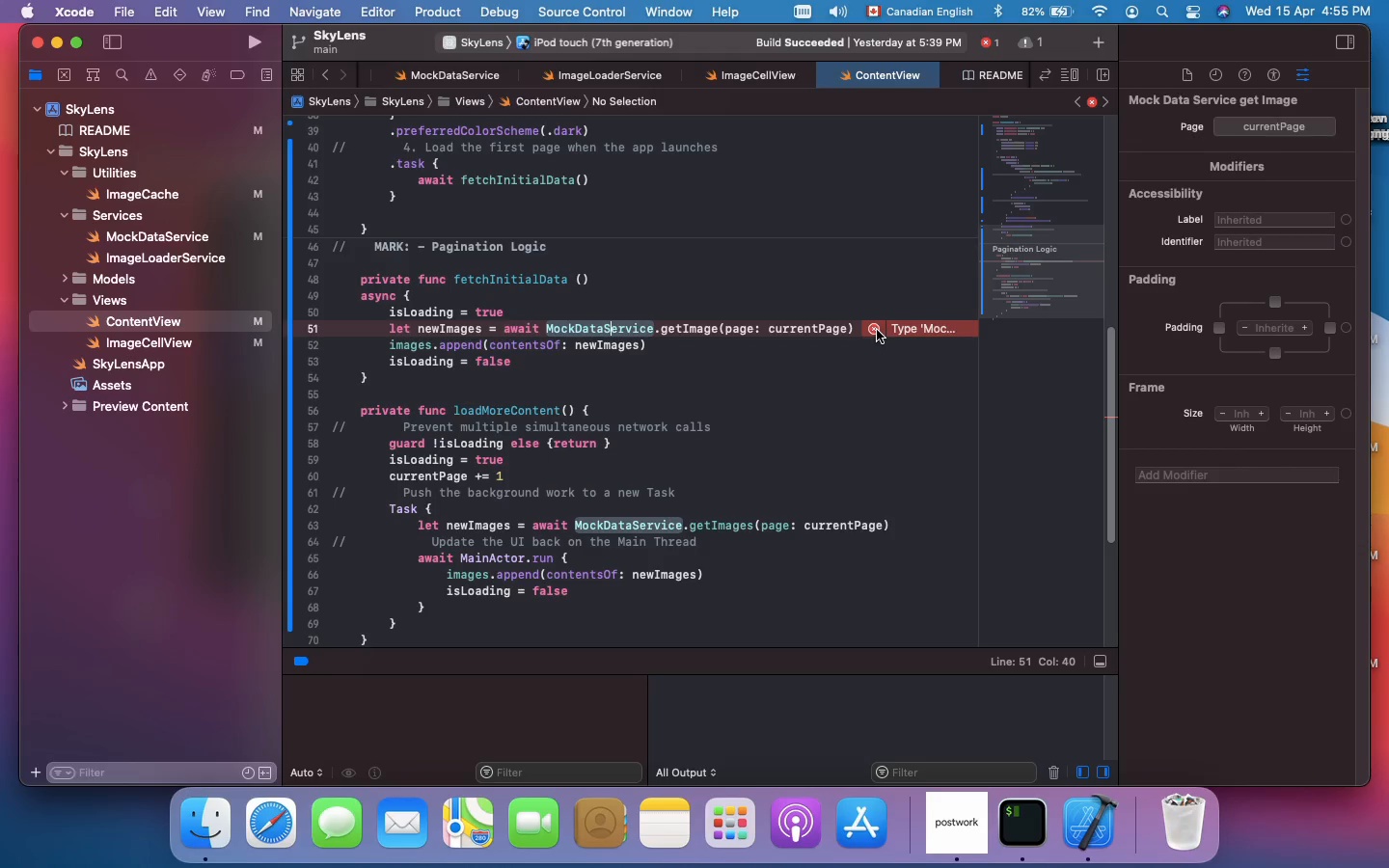 
left_click([870, 330])
 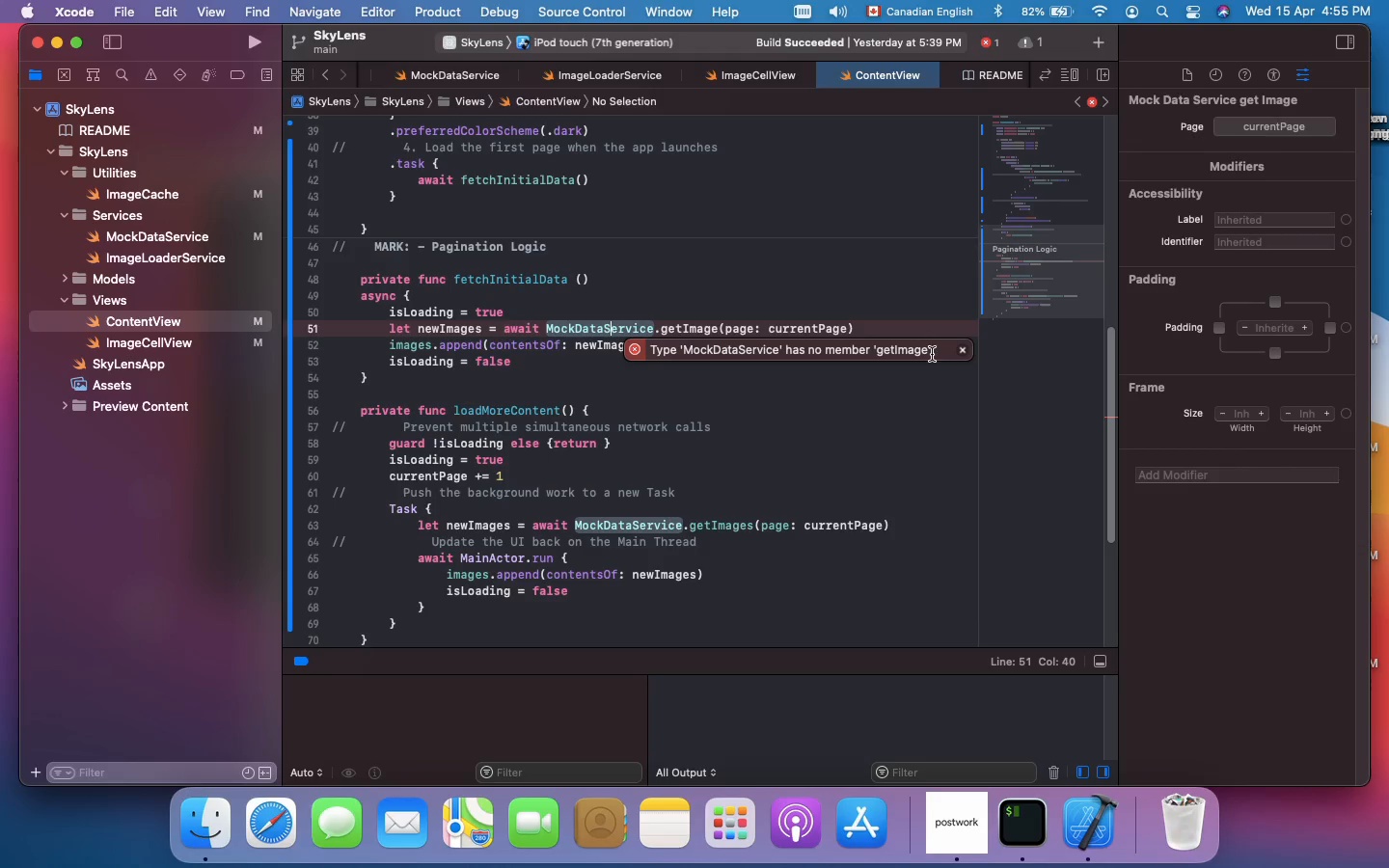 
wait(5.55)
 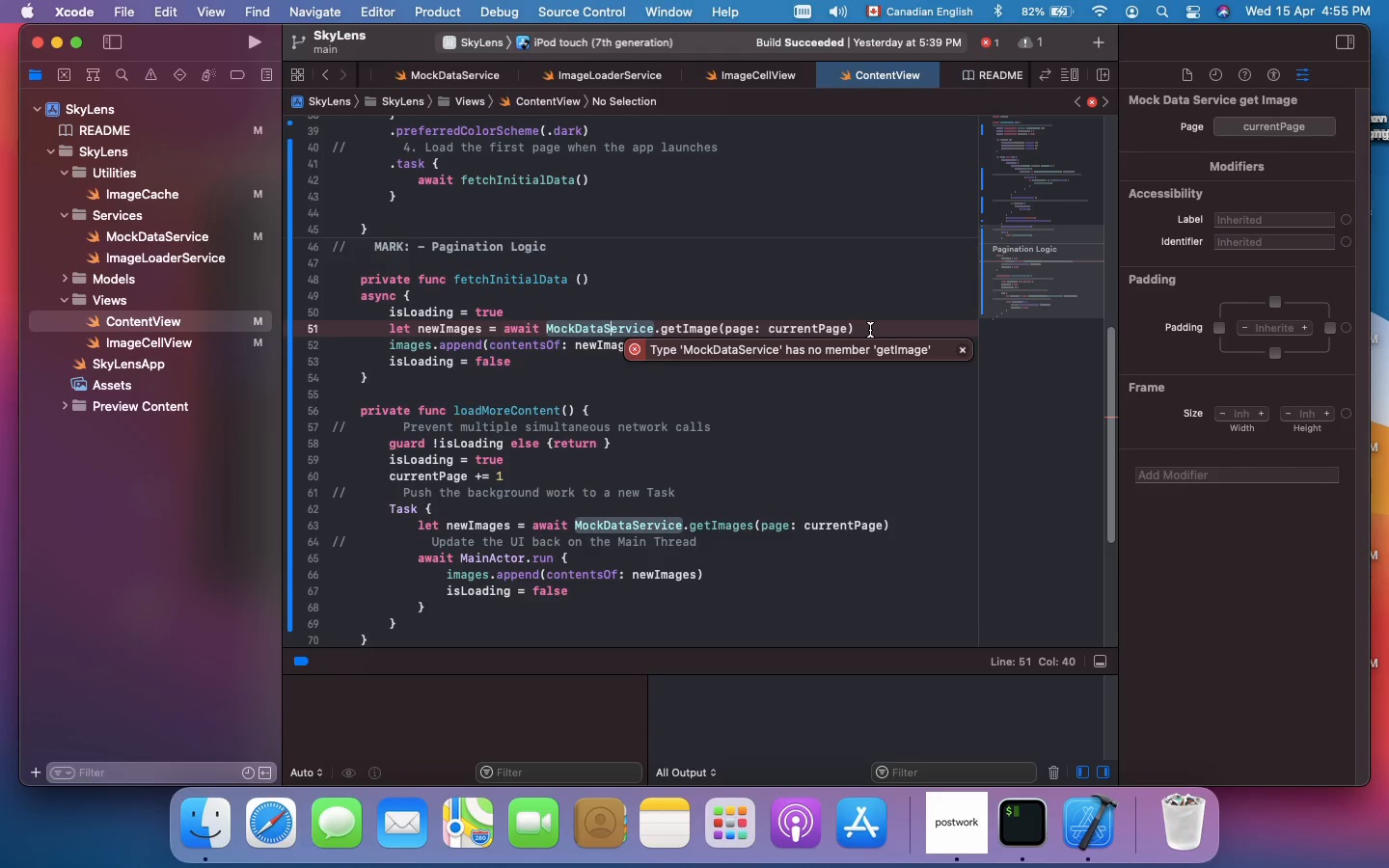 
left_click([963, 352])
 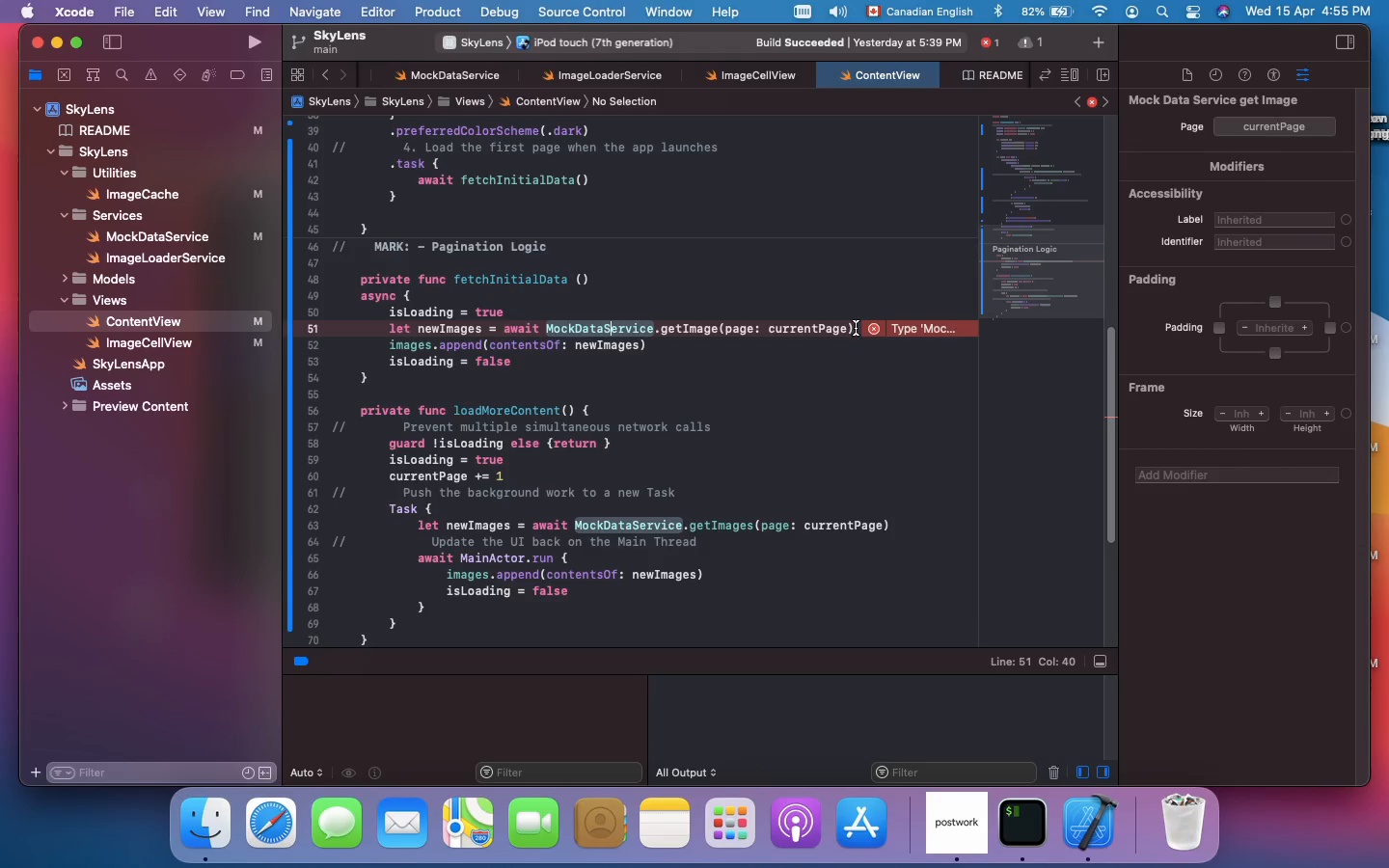 
left_click([858, 328])
 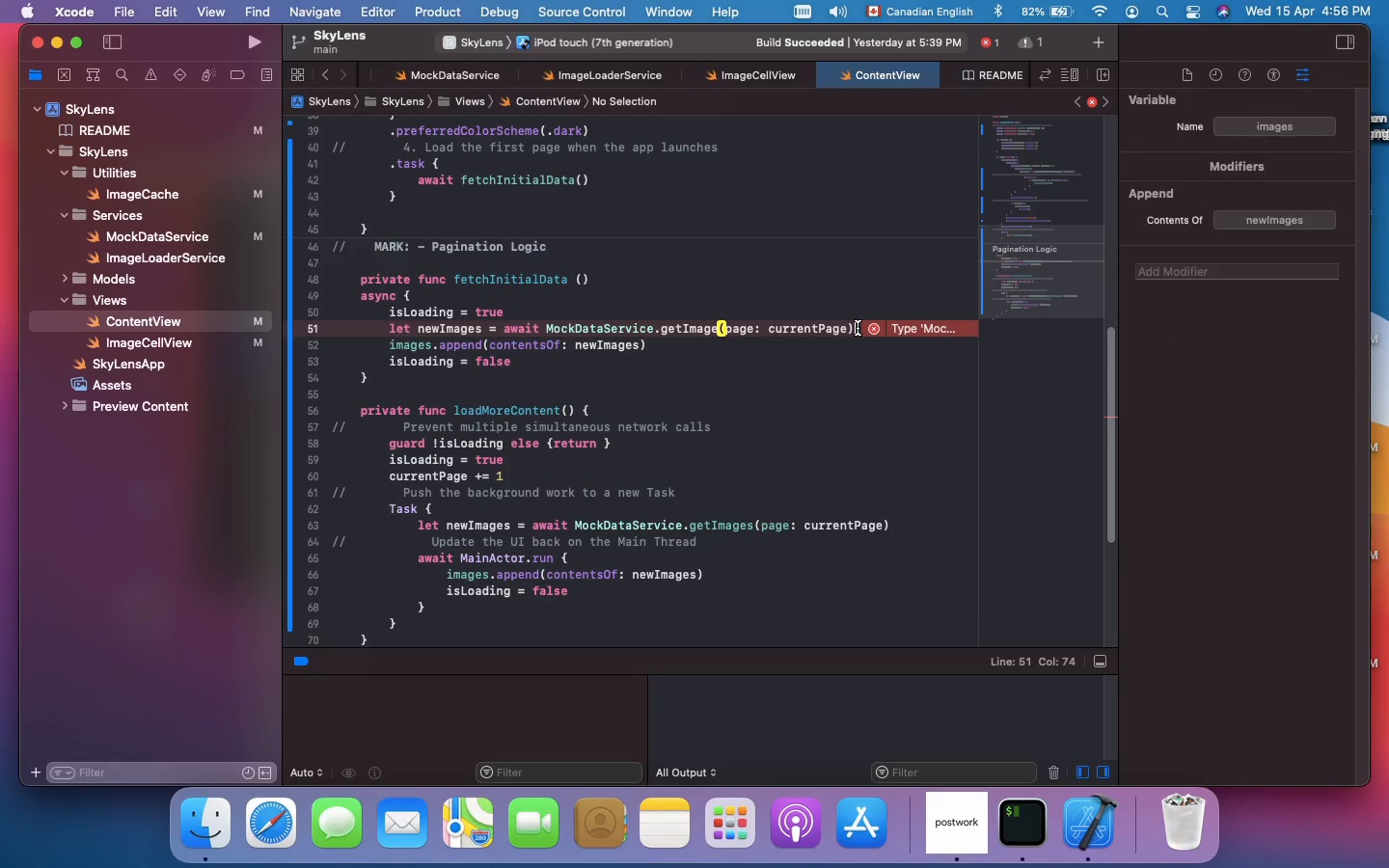 
left_click_drag(start_coordinate=[858, 329], to_coordinate=[502, 334])
 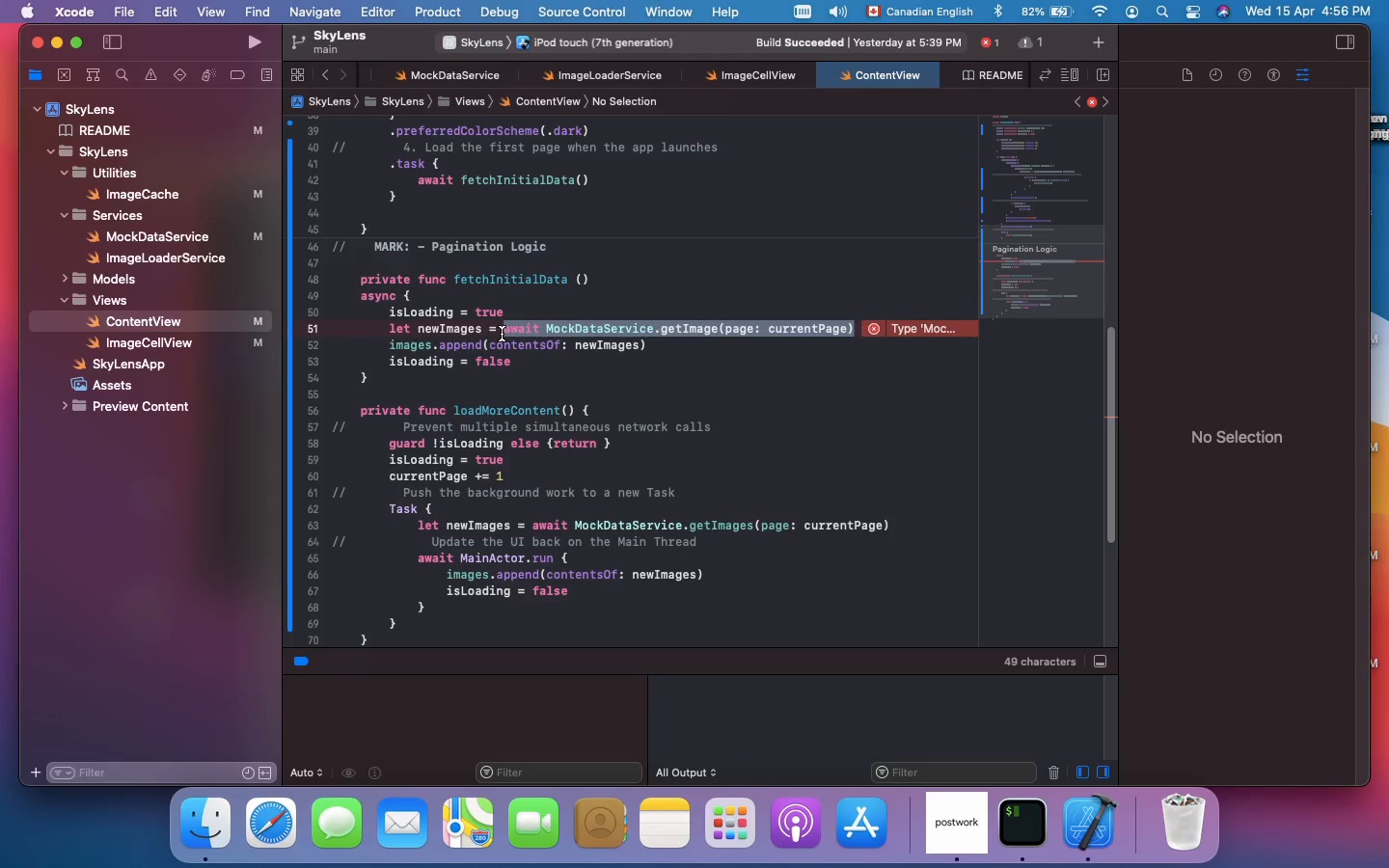 
key(Backspace)
type(await MockDataService.getImages()
 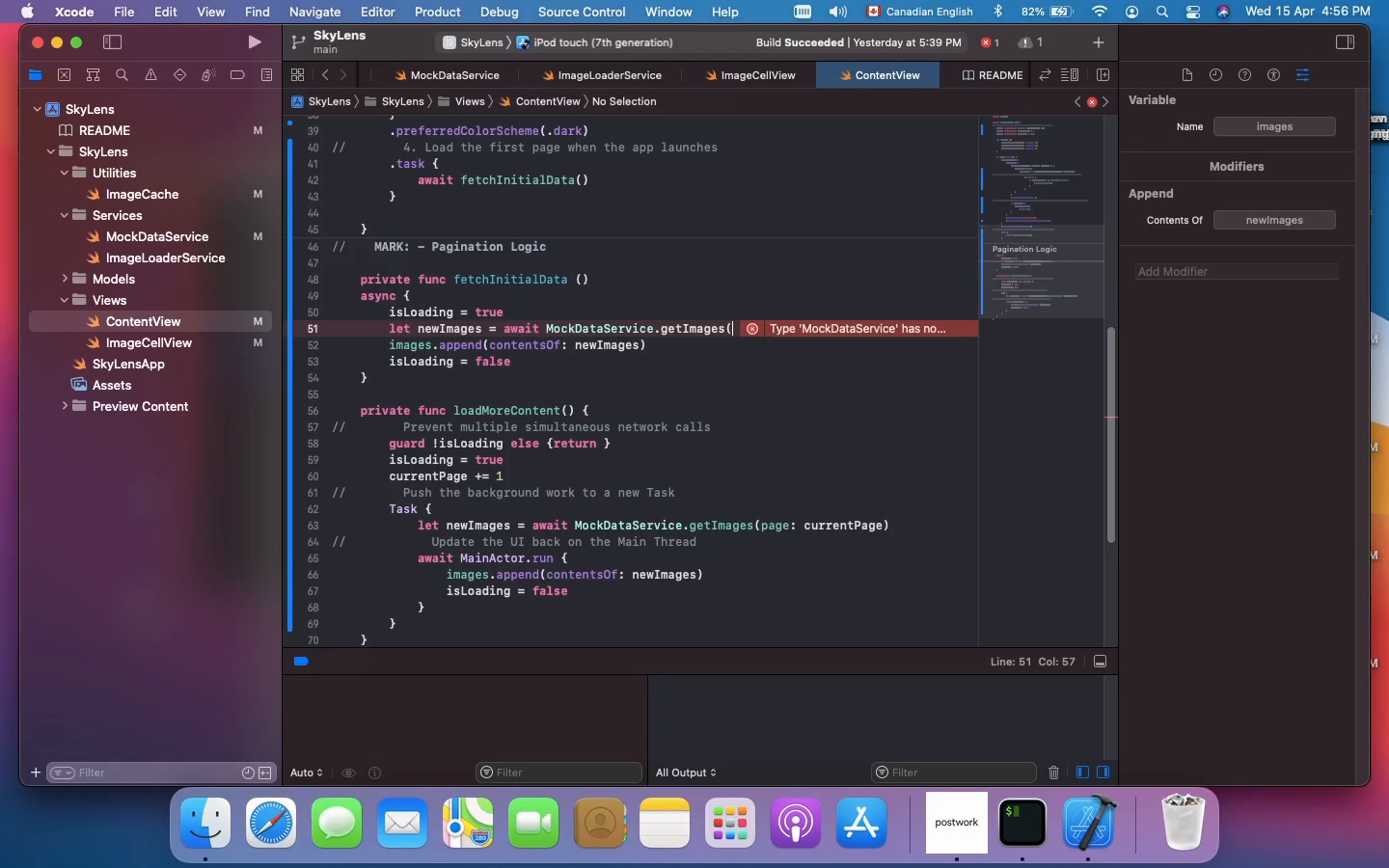 
wait(6.04)
 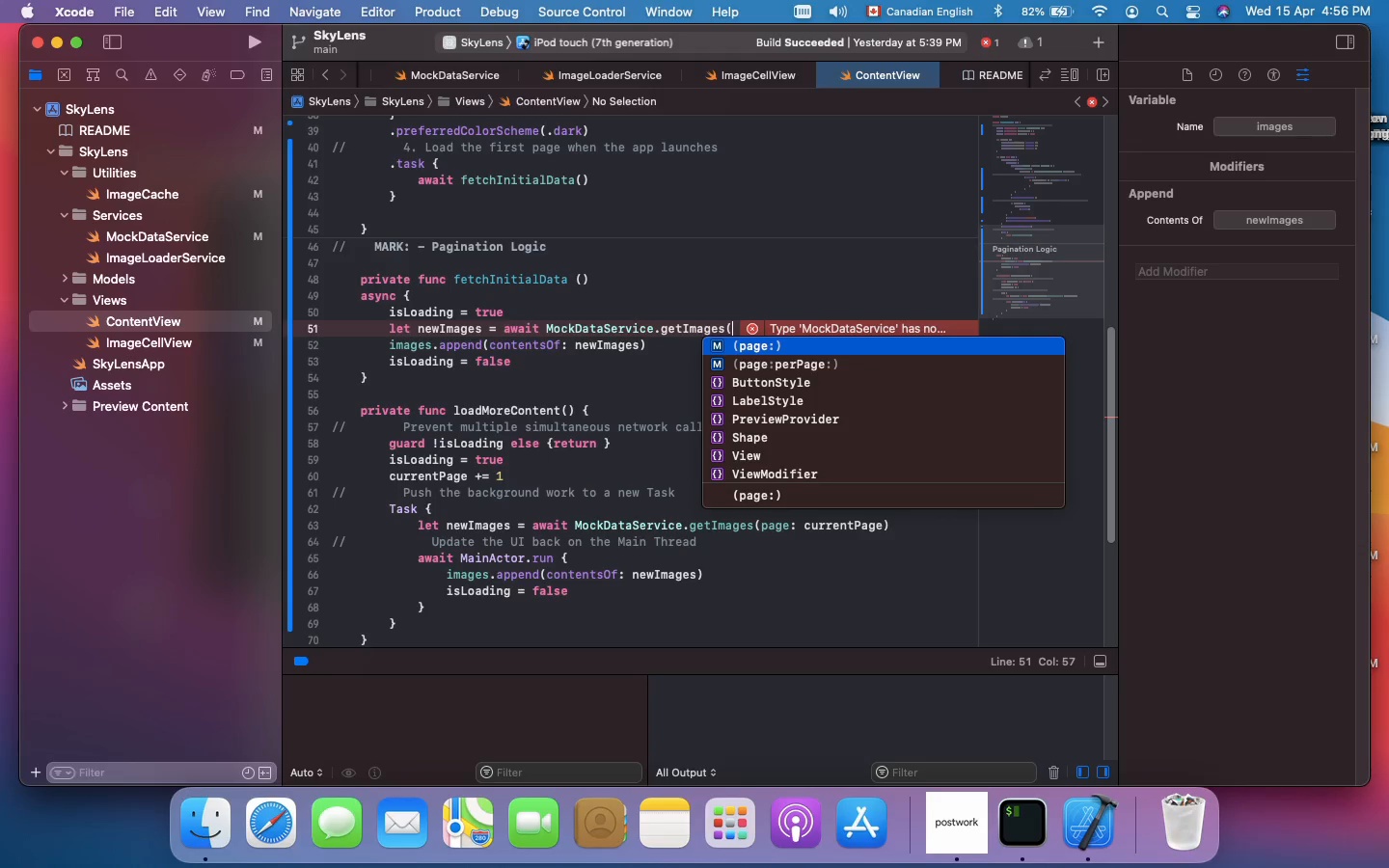 
type(page: currentPage)
 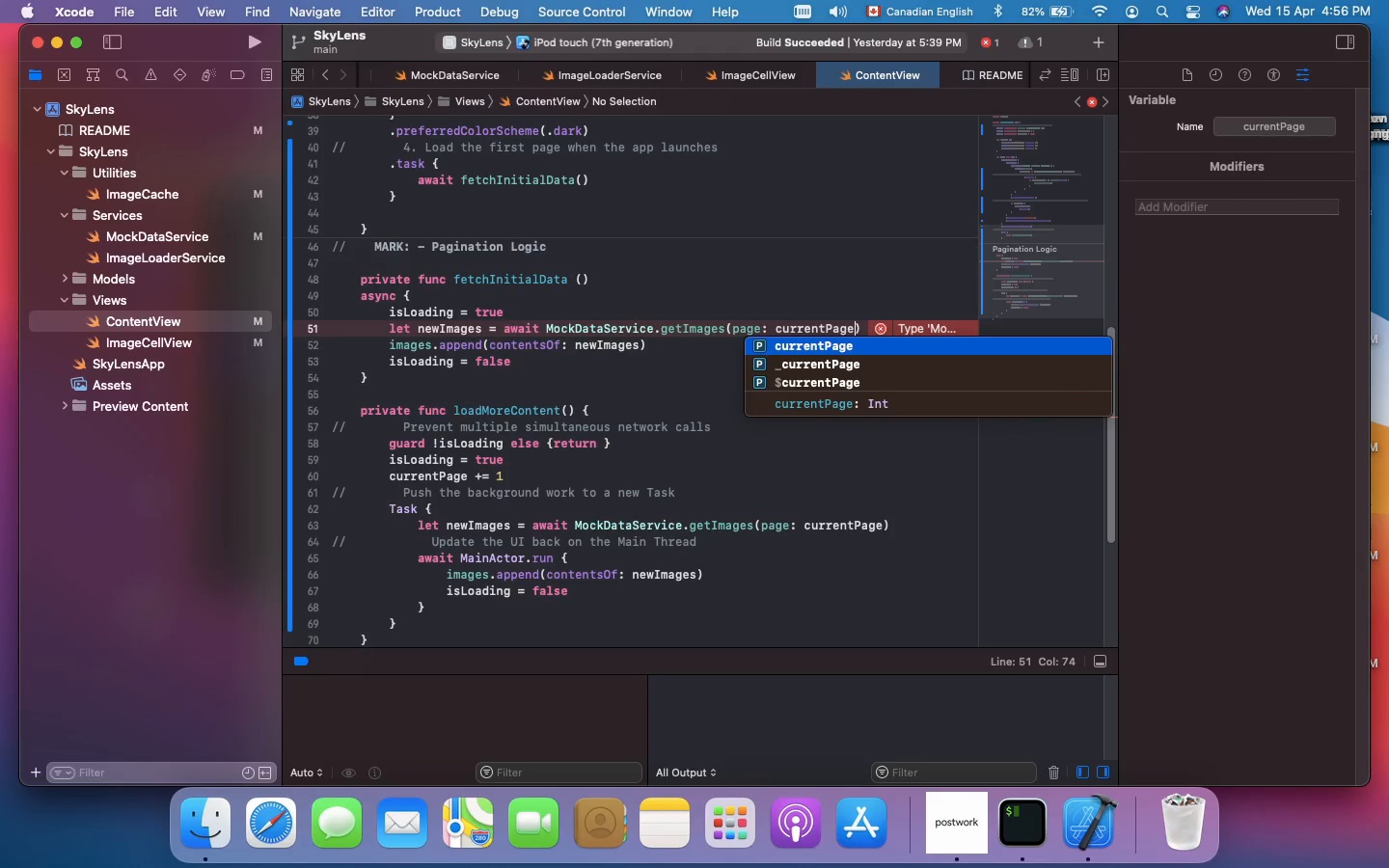 
key(Enter)
 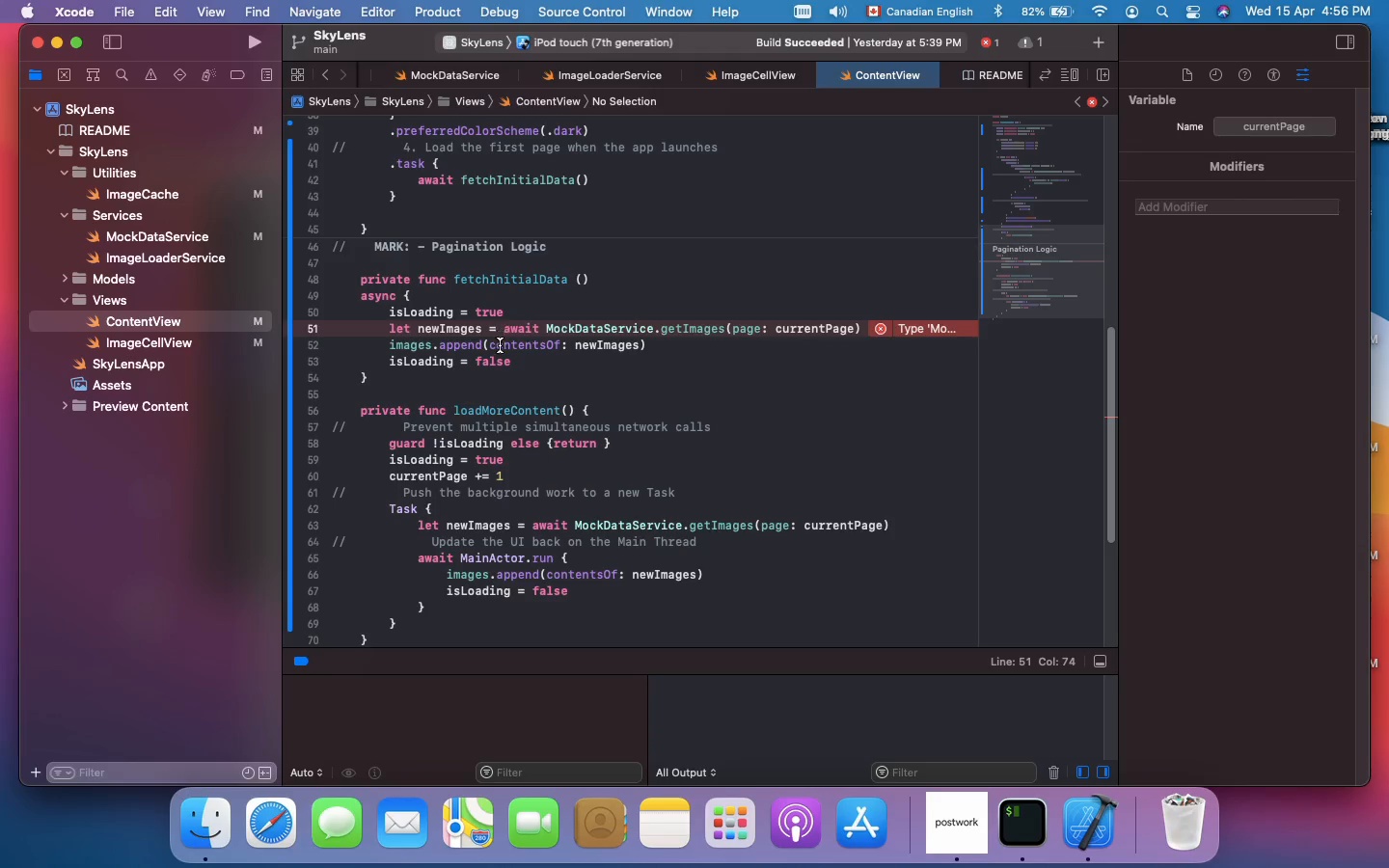 
left_click([746, 393])
 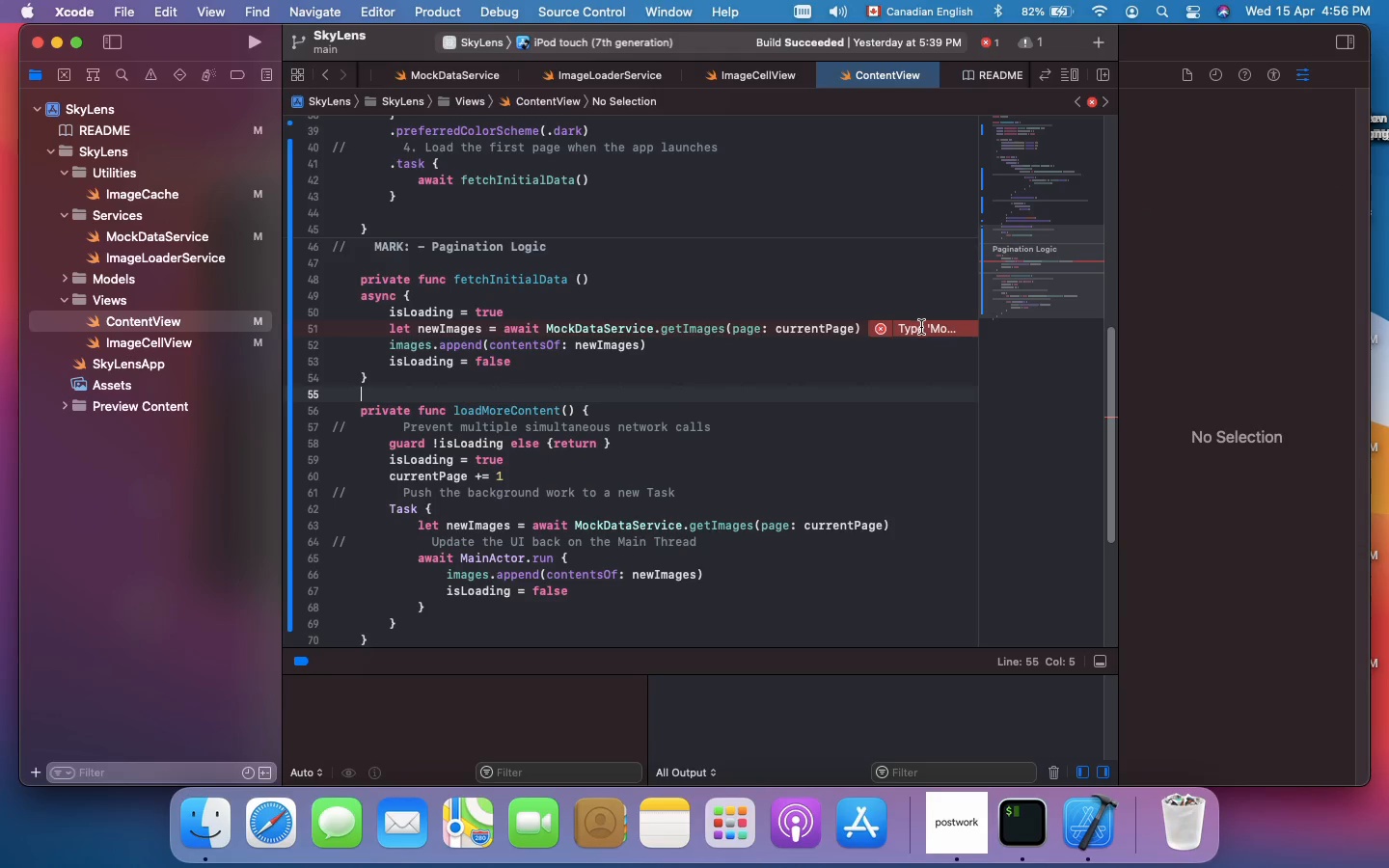 
left_click([917, 332])
 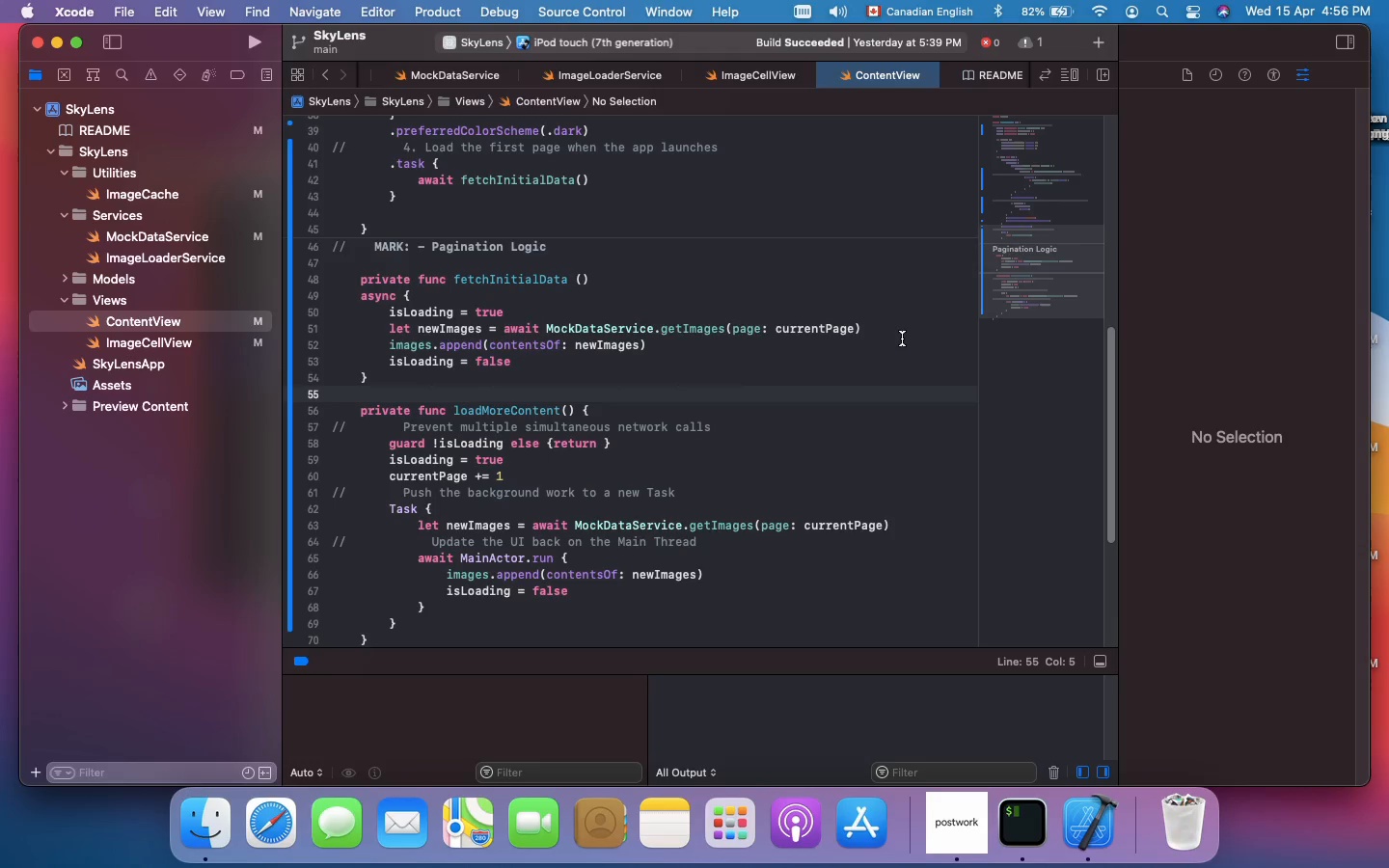 
left_click([901, 339])
 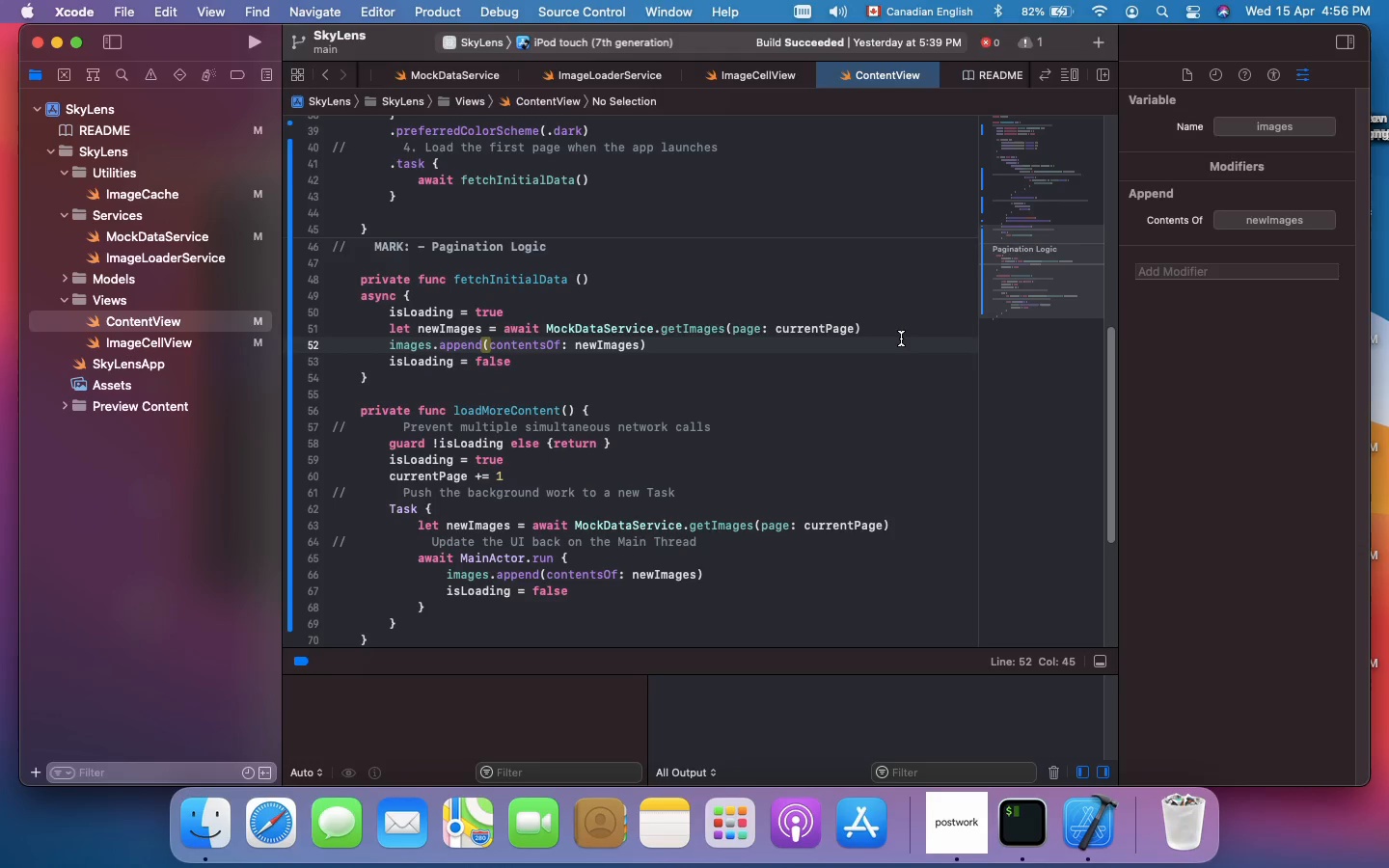 
hold_key(key=CommandLeft, duration=0.66)
 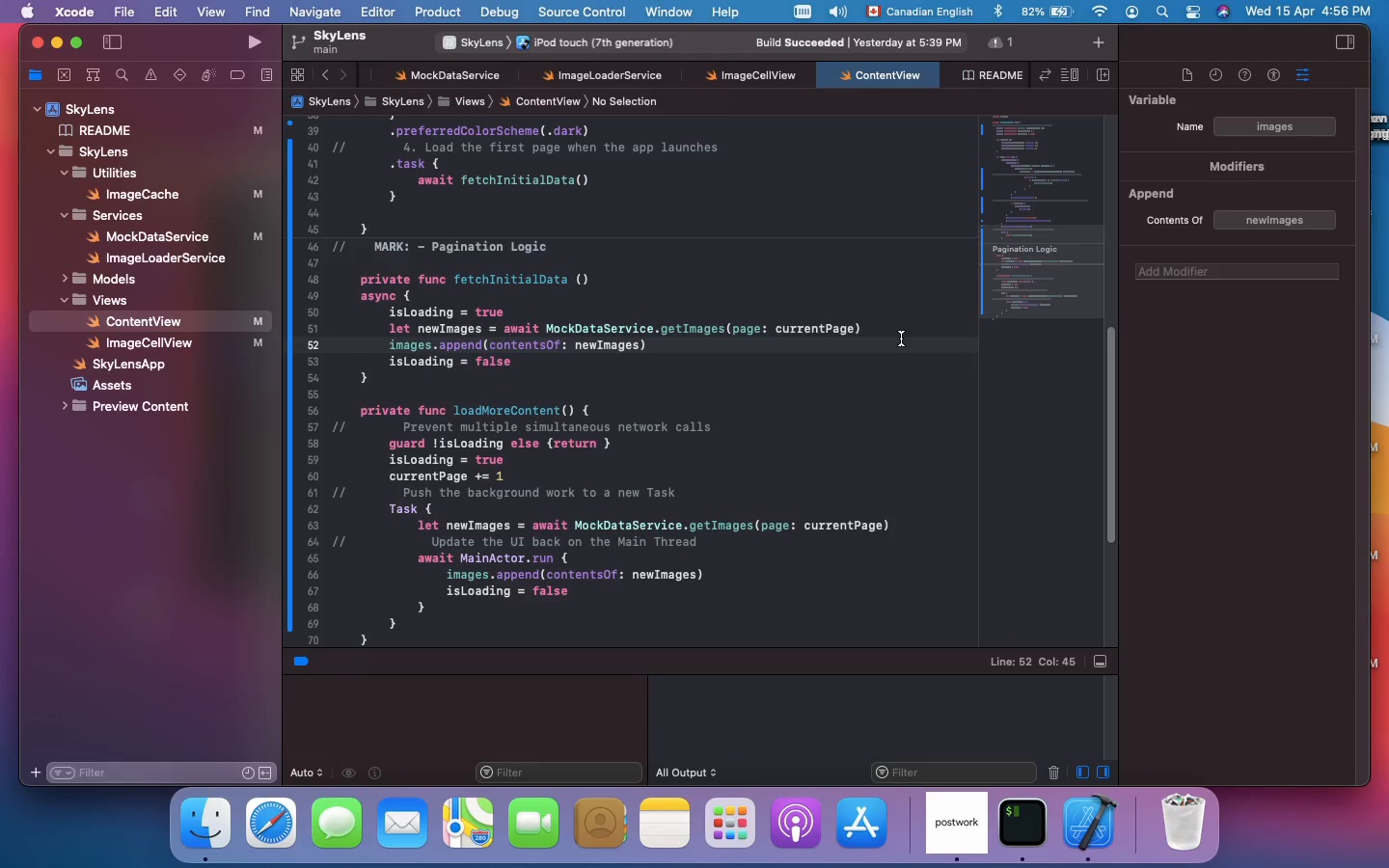 
hold_key(key=S, duration=0.33)
 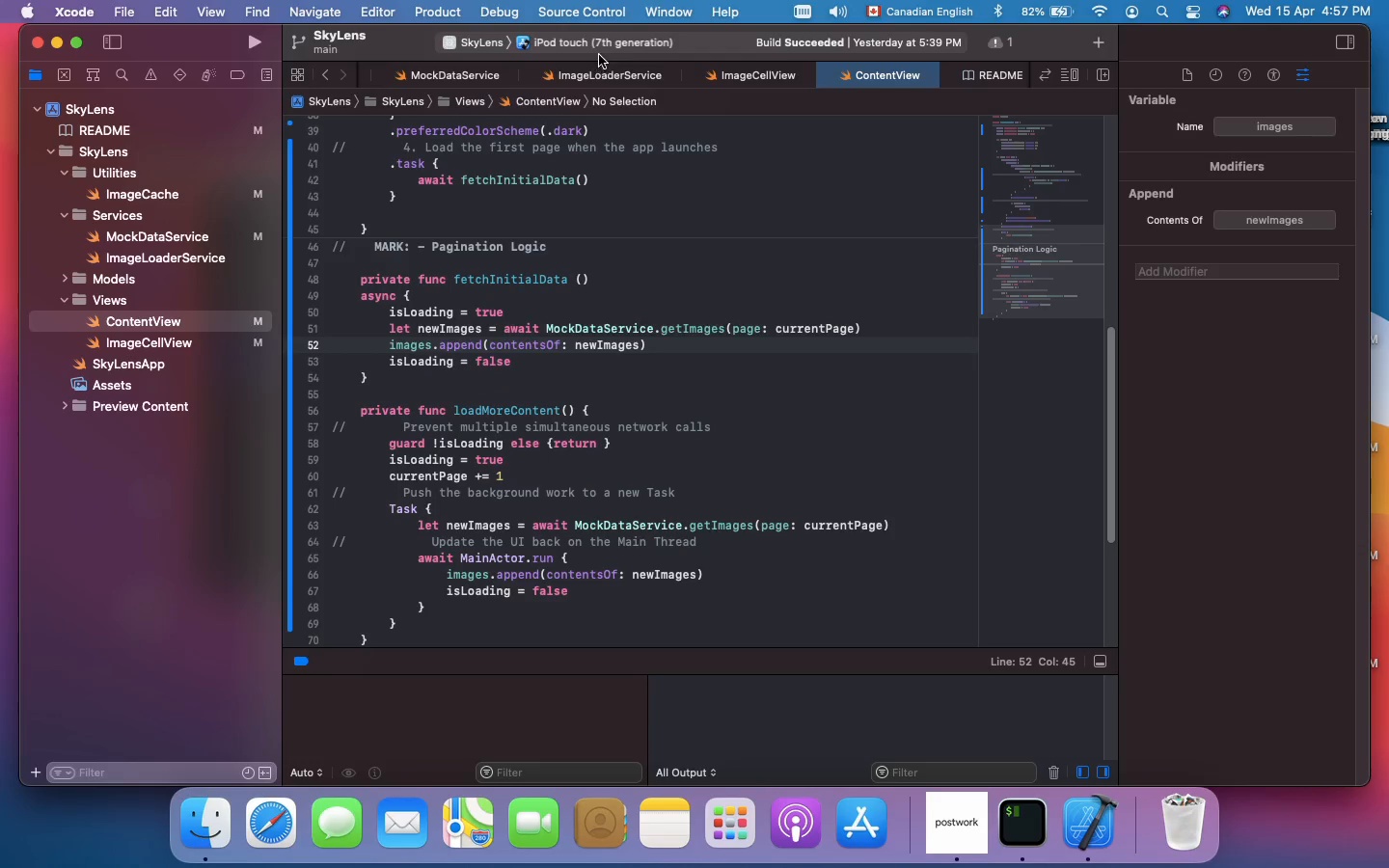 
left_click([604, 38])
 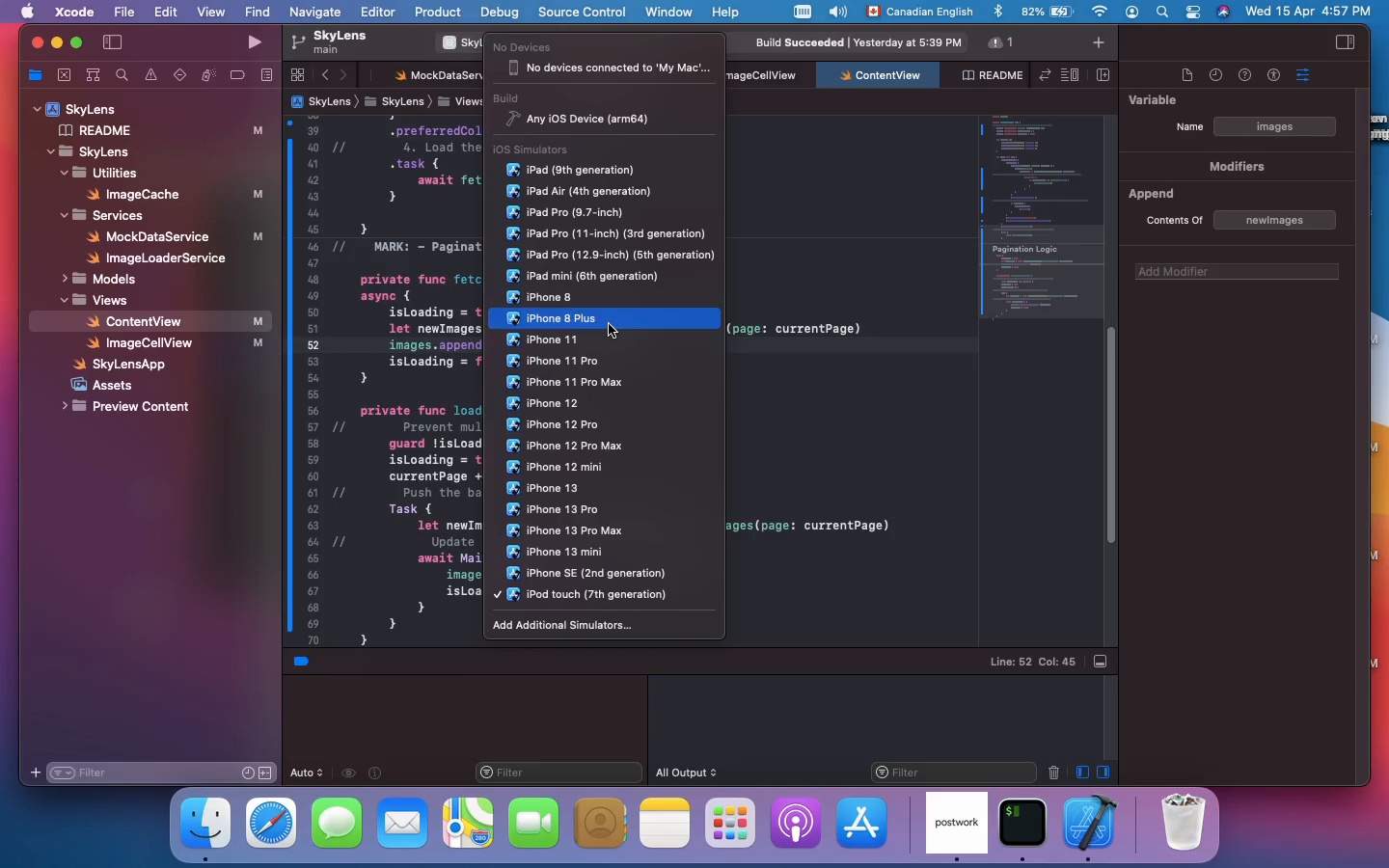 
left_click([610, 338])
 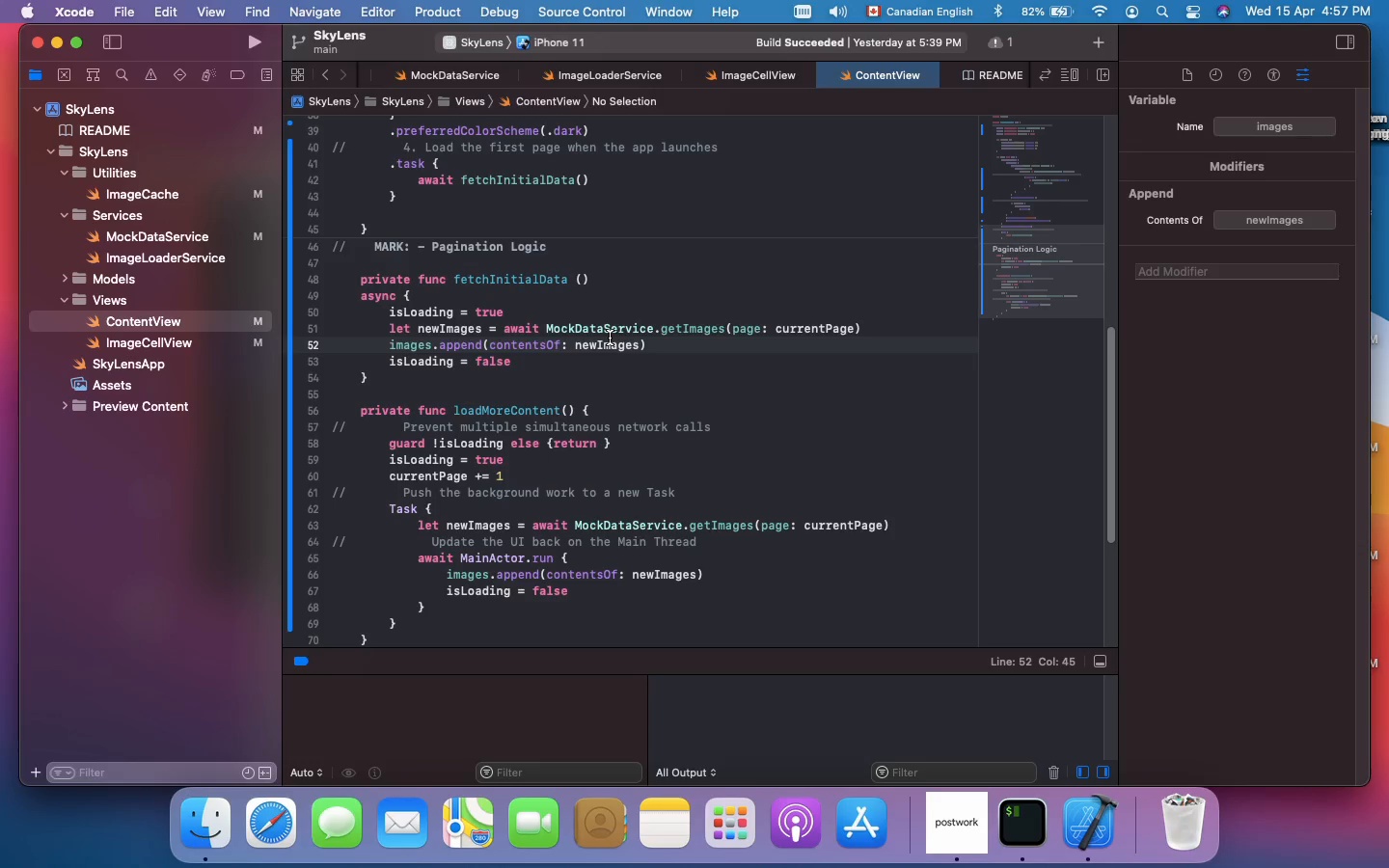 
wait(10.48)
 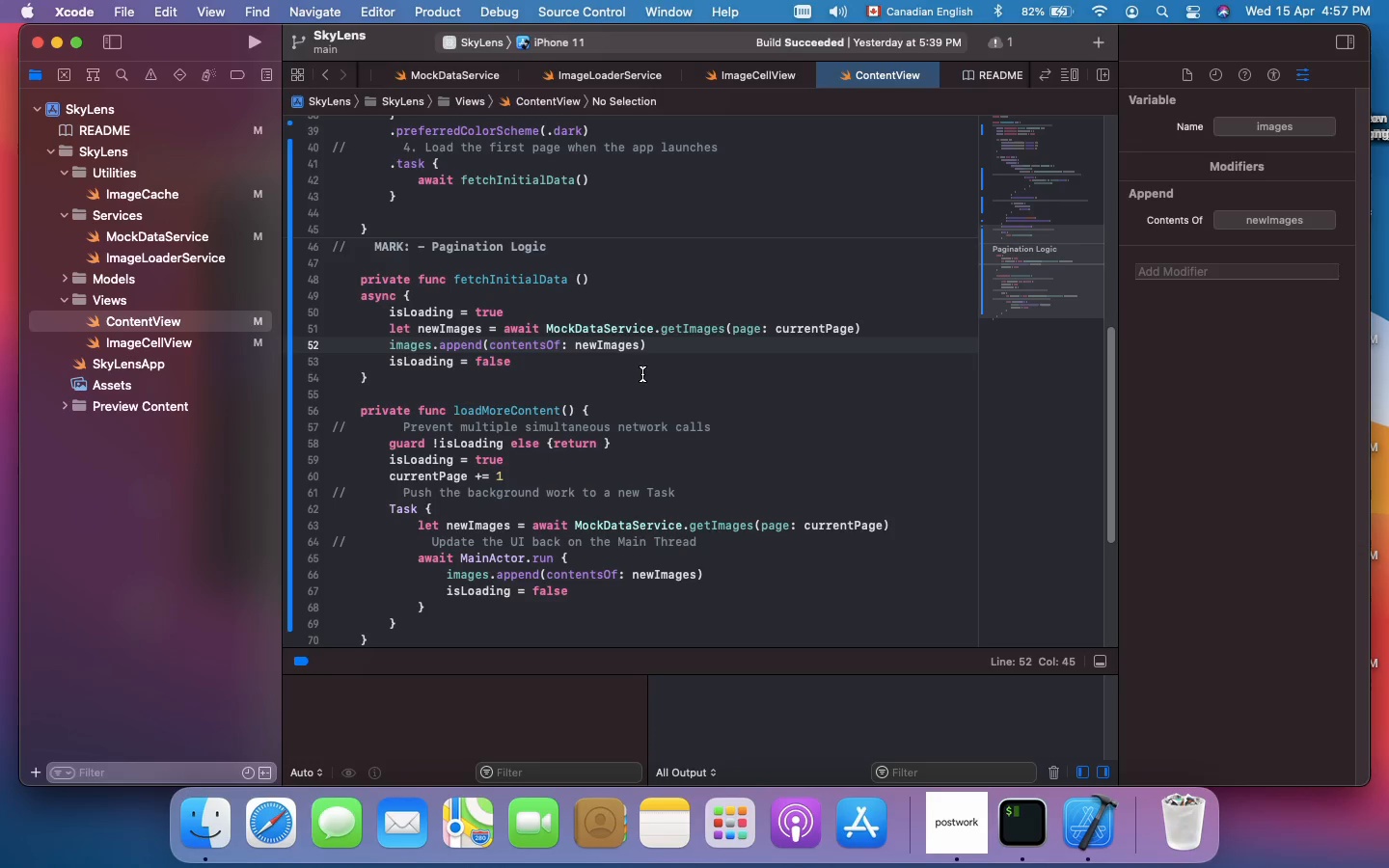 
key(Meta+R)
 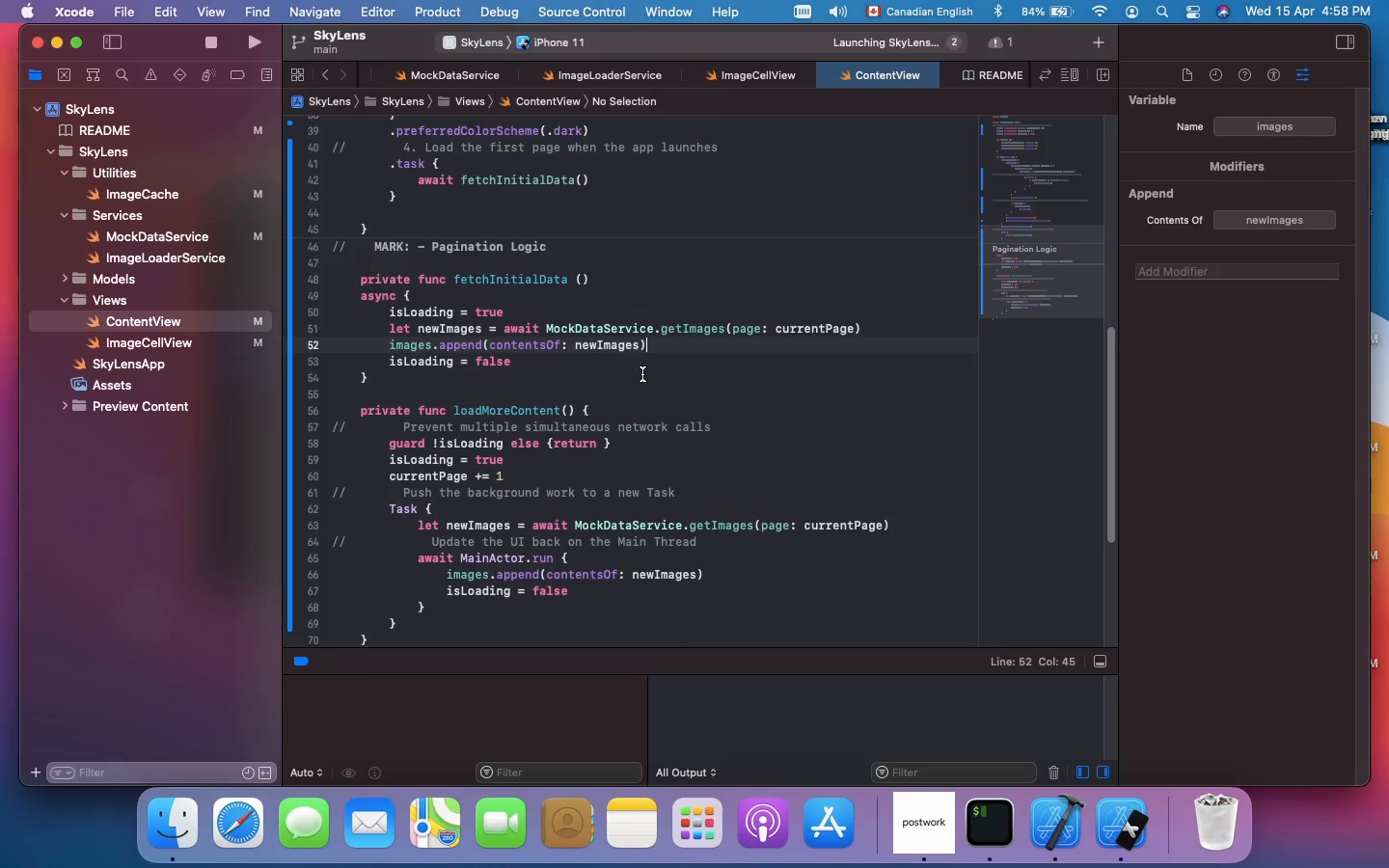 
wait(70.62)
 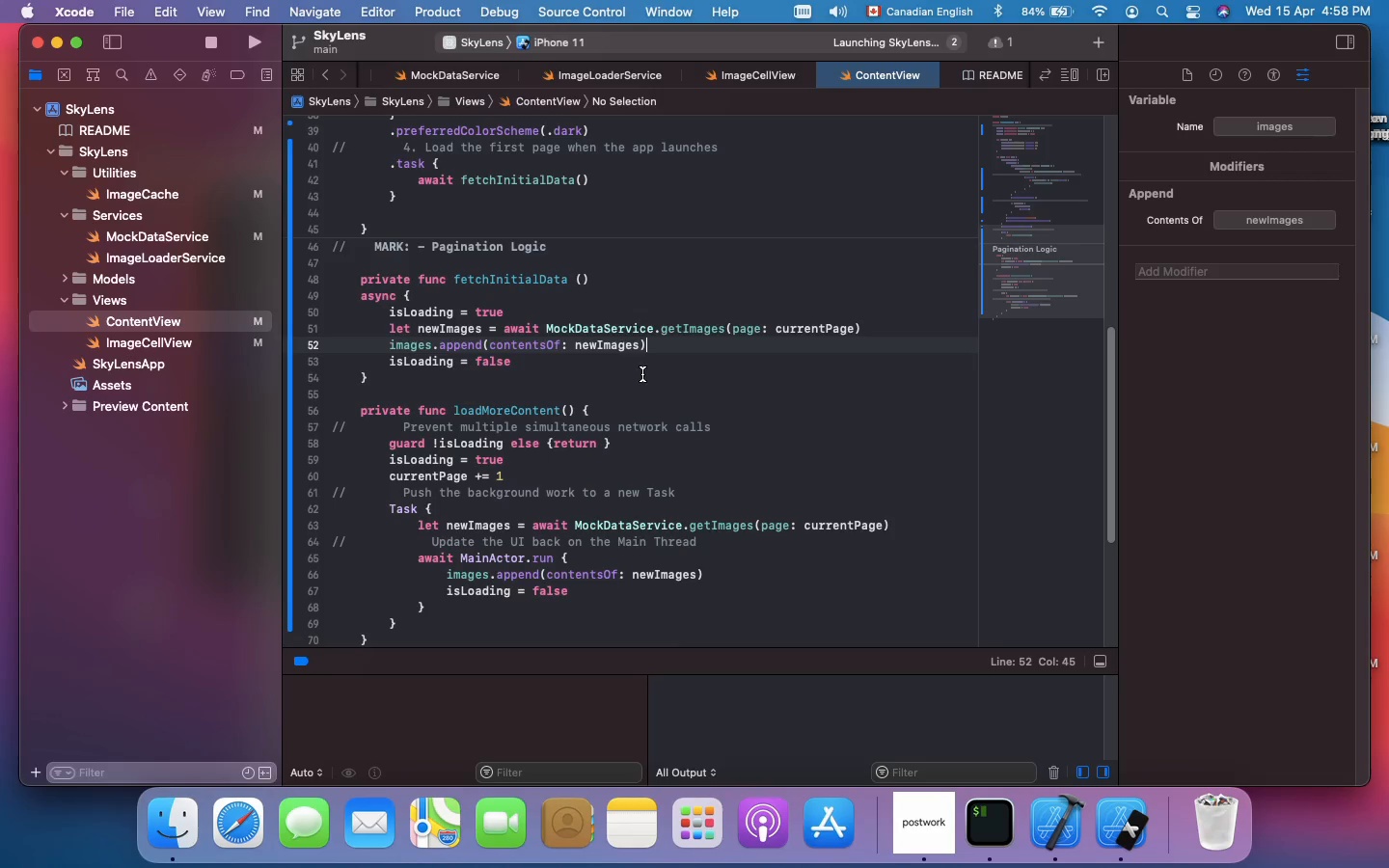 
scroll: coordinate [642, 374], scroll_direction: up, amount: 5.0
 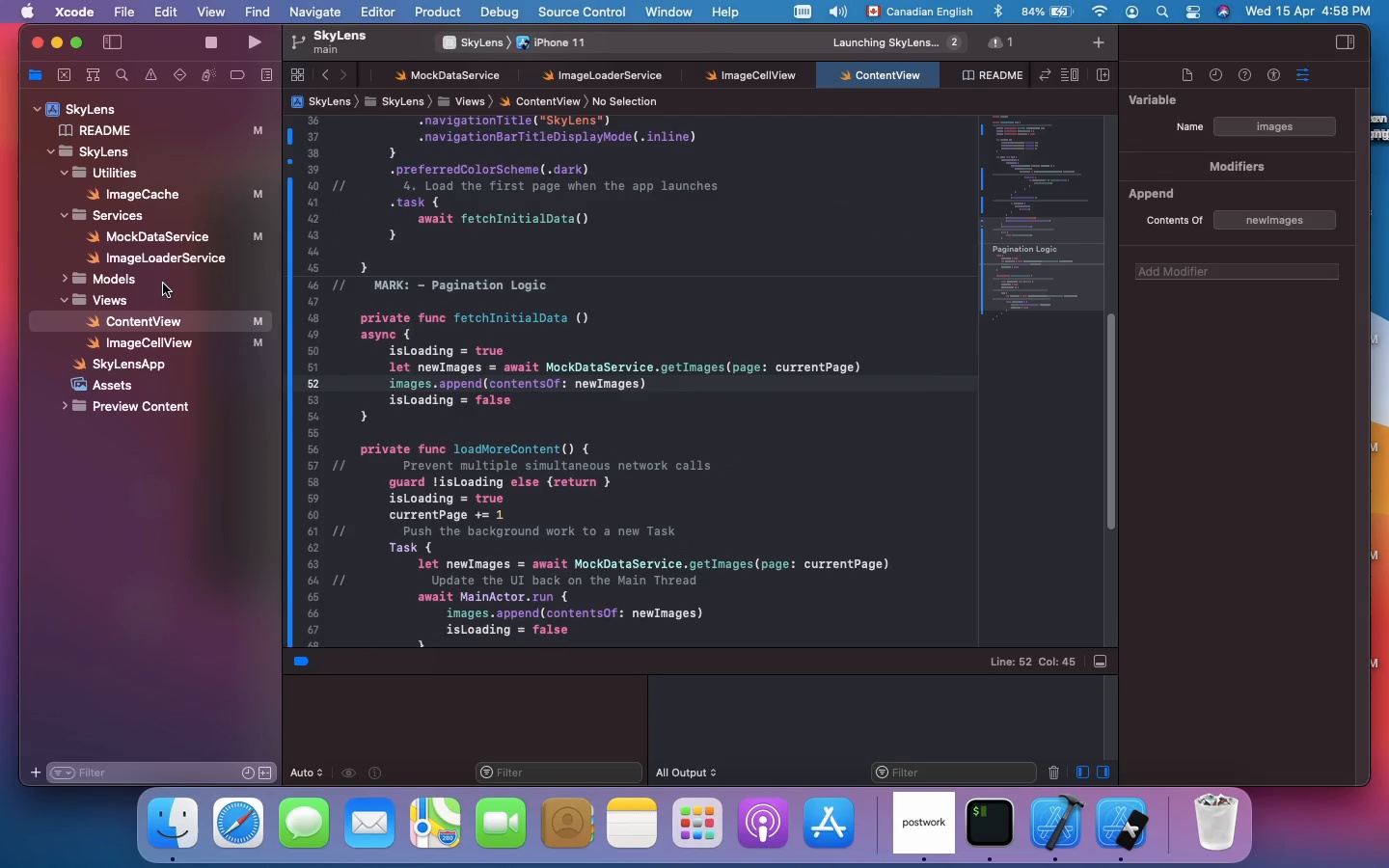 
left_click([163, 284])
 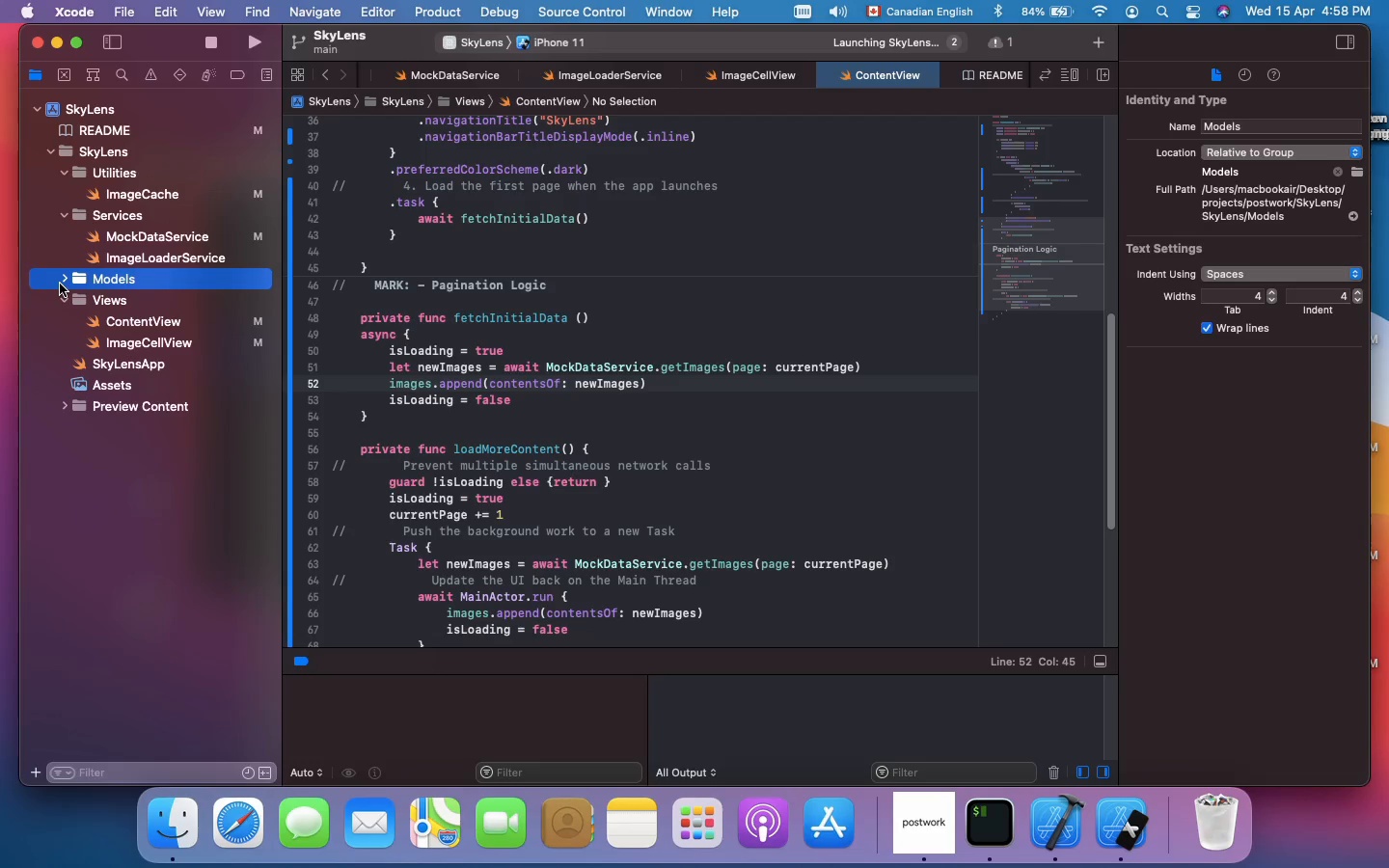 
left_click([63, 284])
 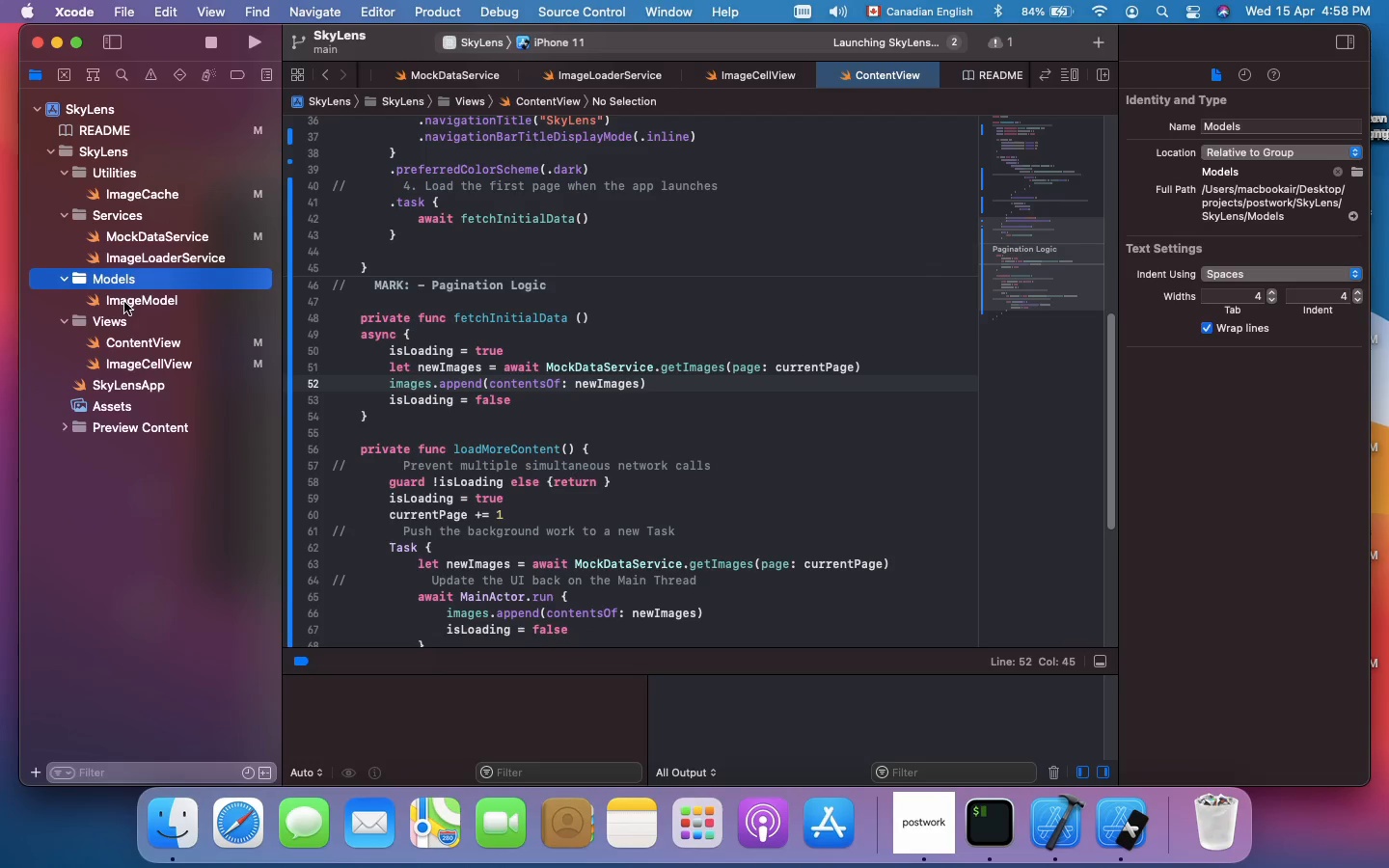 
left_click([127, 304])
 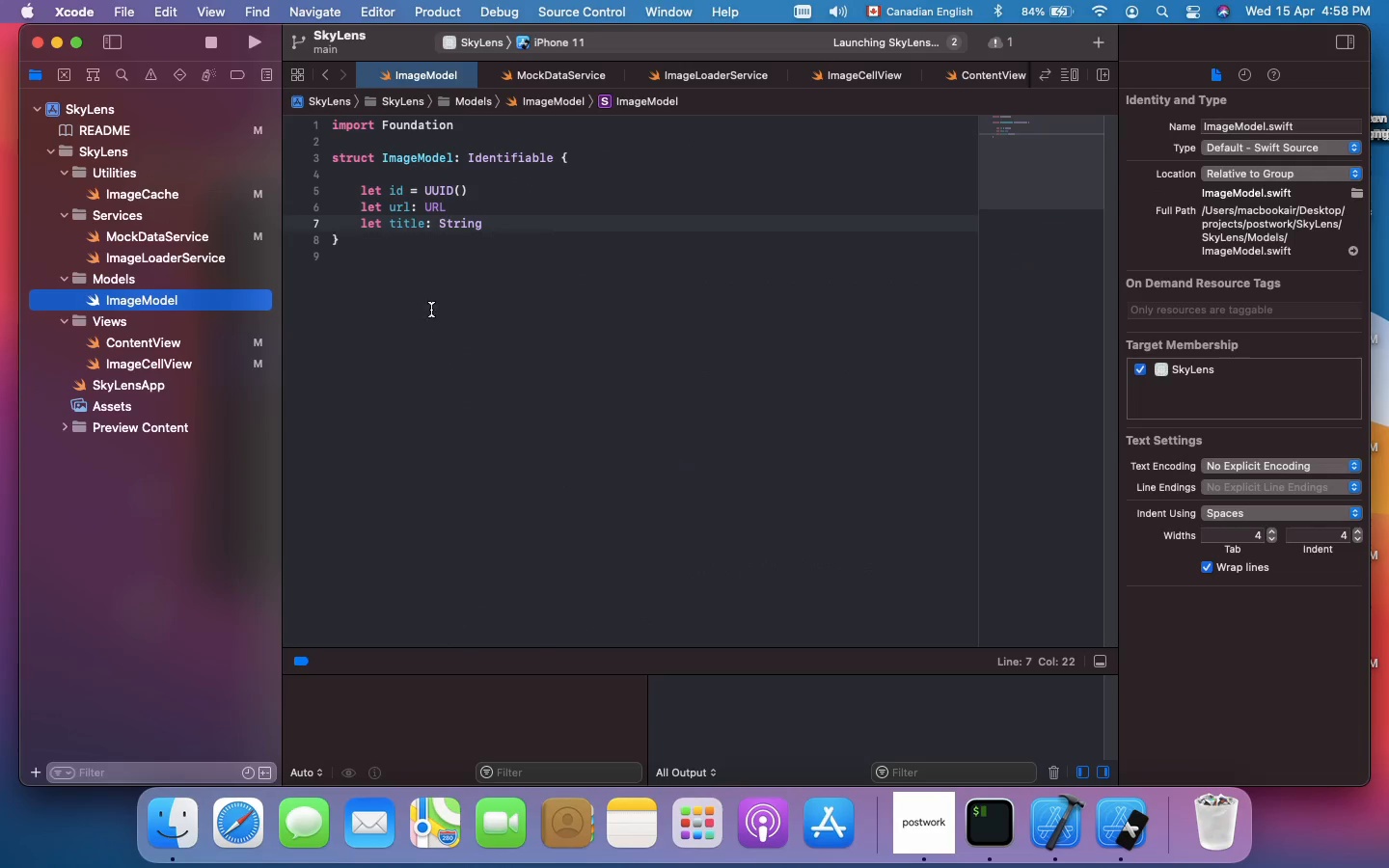 
scroll: coordinate [464, 315], scroll_direction: up, amount: 3.0
 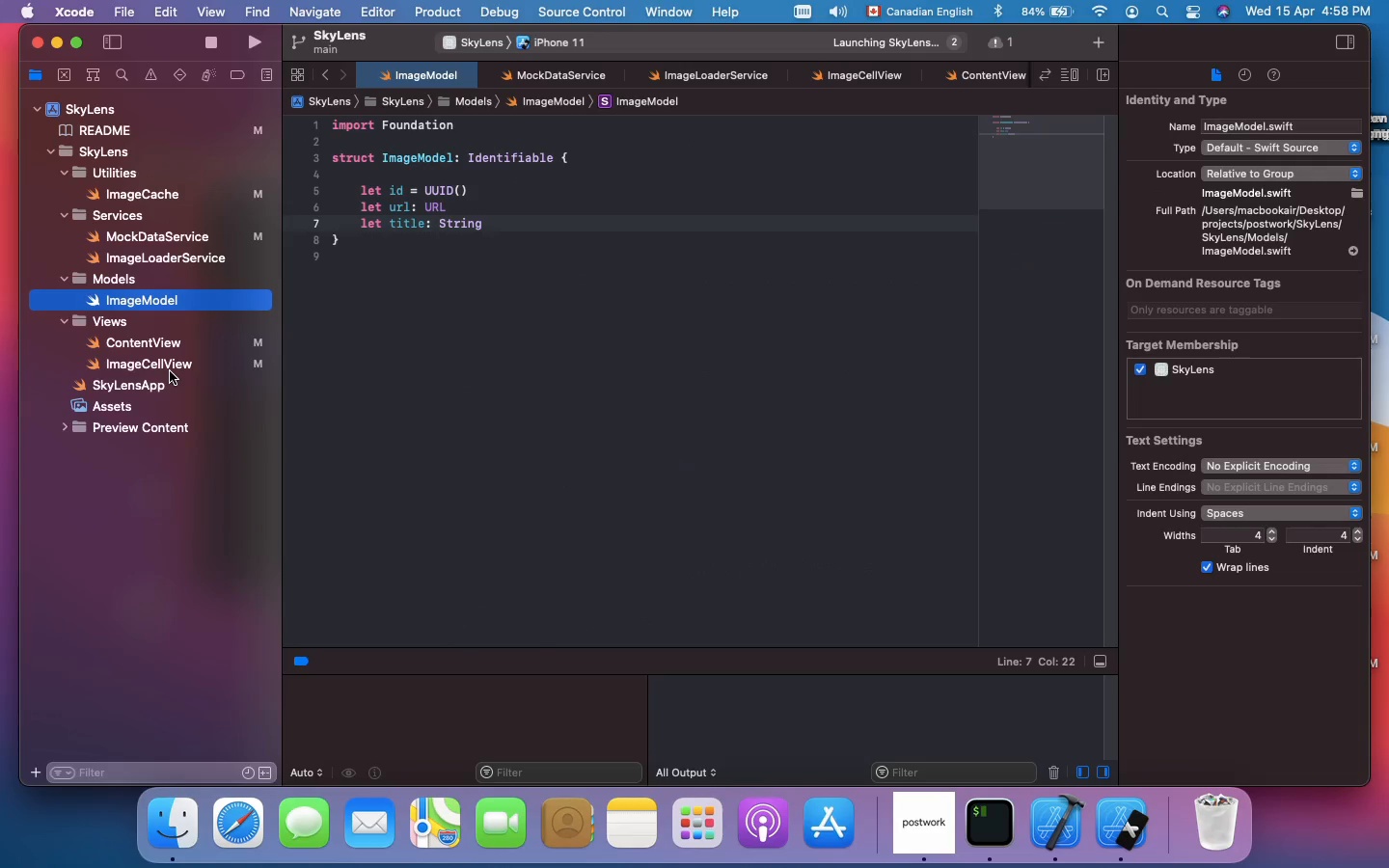 
left_click([170, 371])
 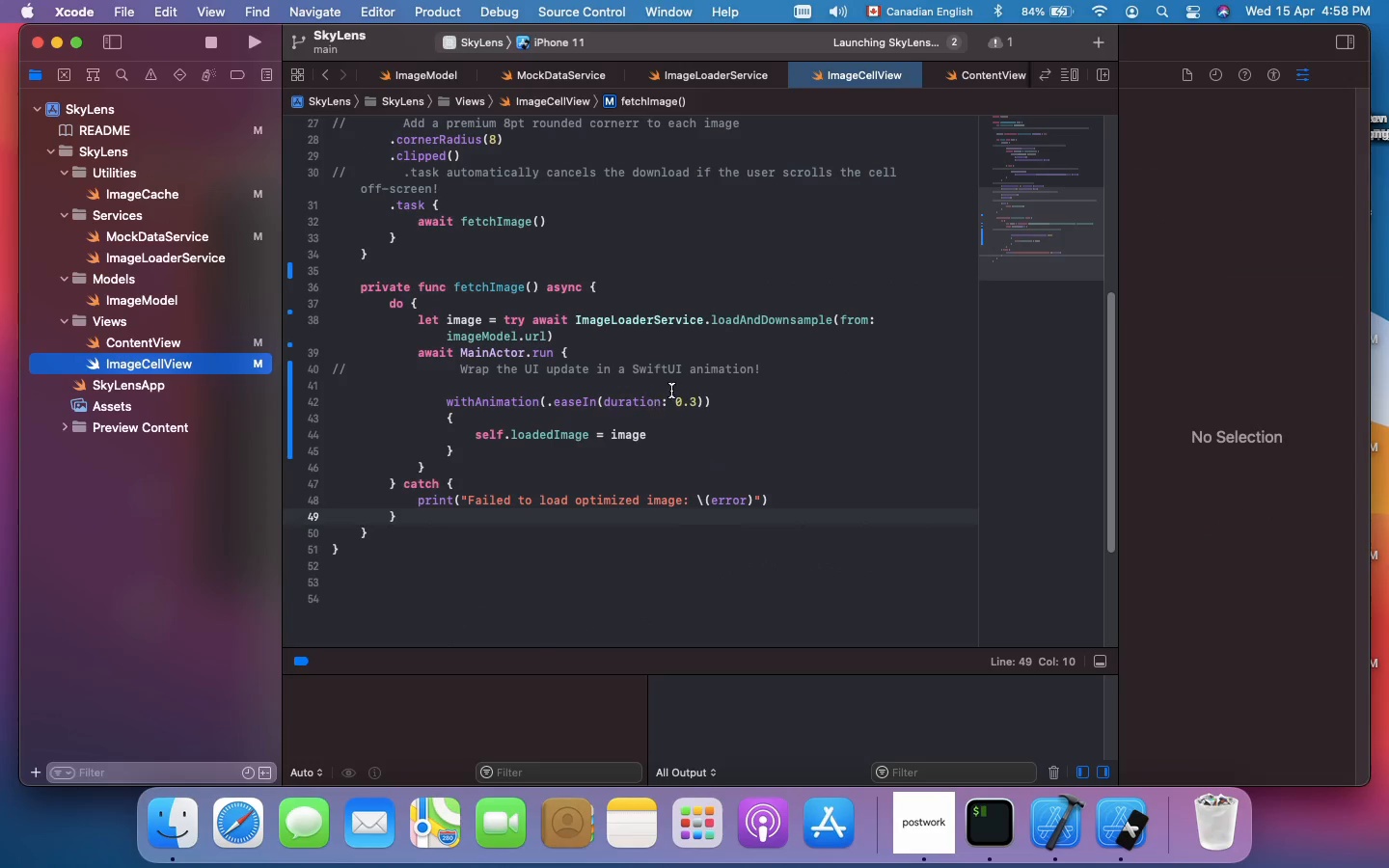 
scroll: coordinate [696, 382], scroll_direction: up, amount: 3.0
 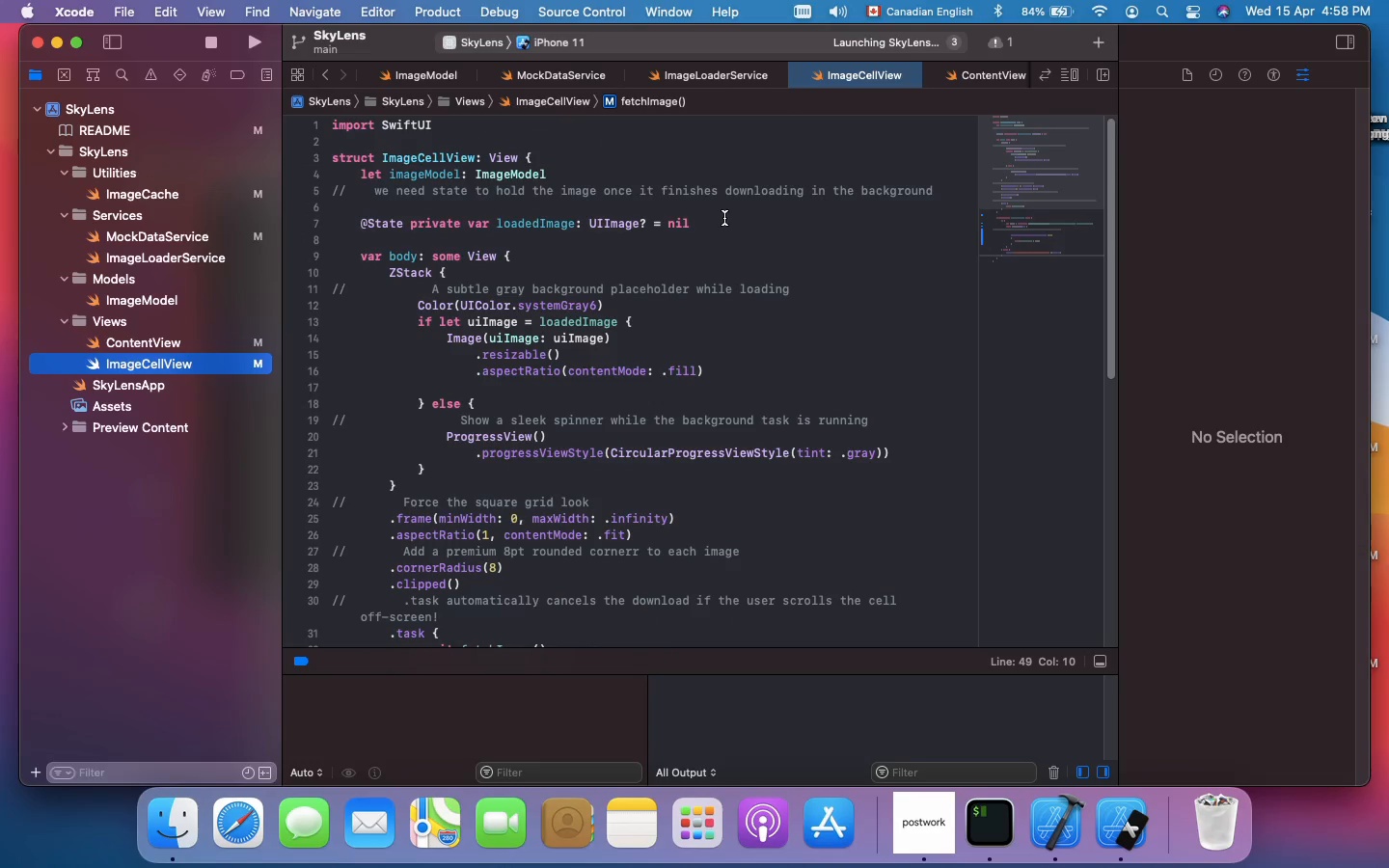 
left_click([506, 137])
 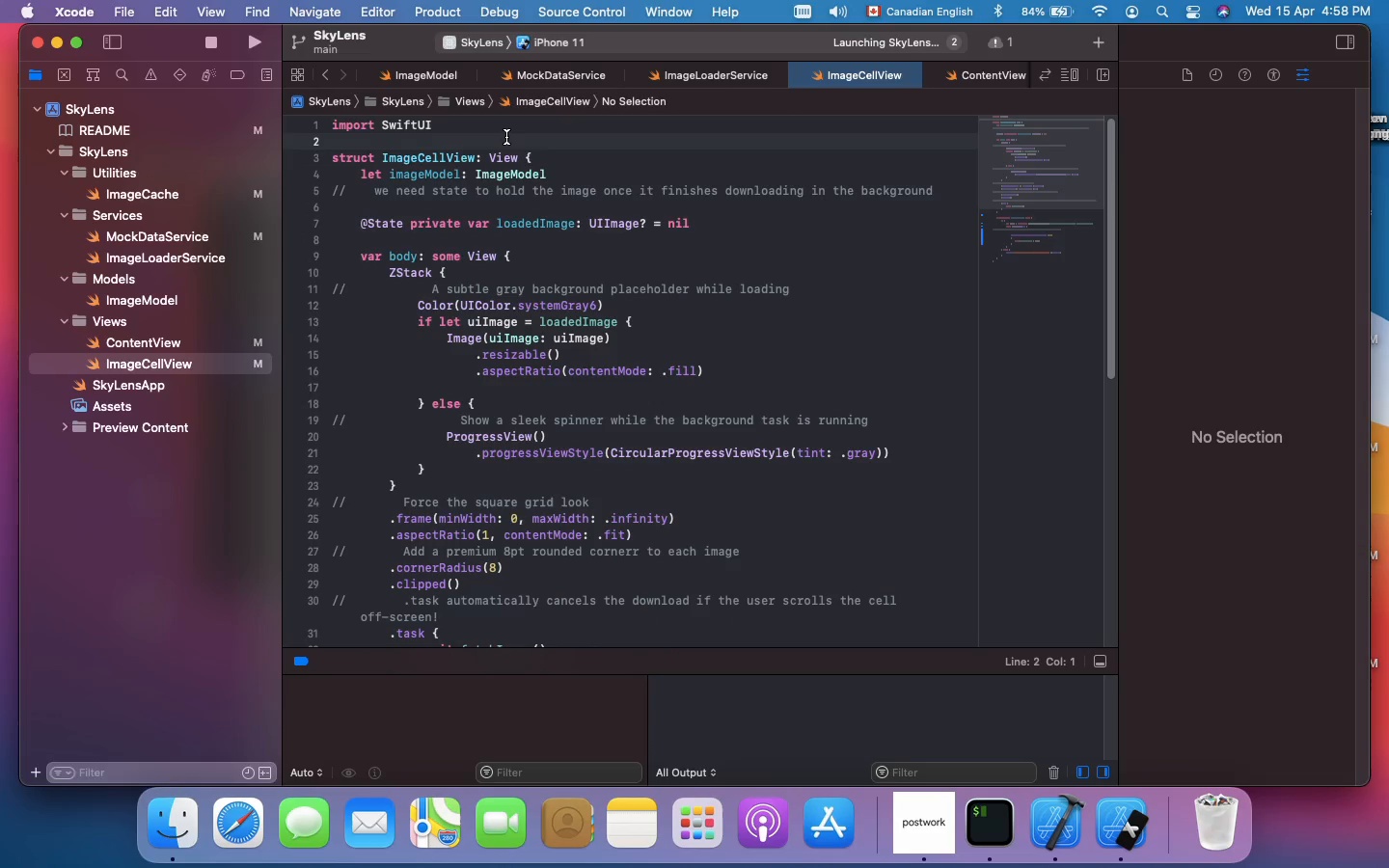 
key(Slash)
 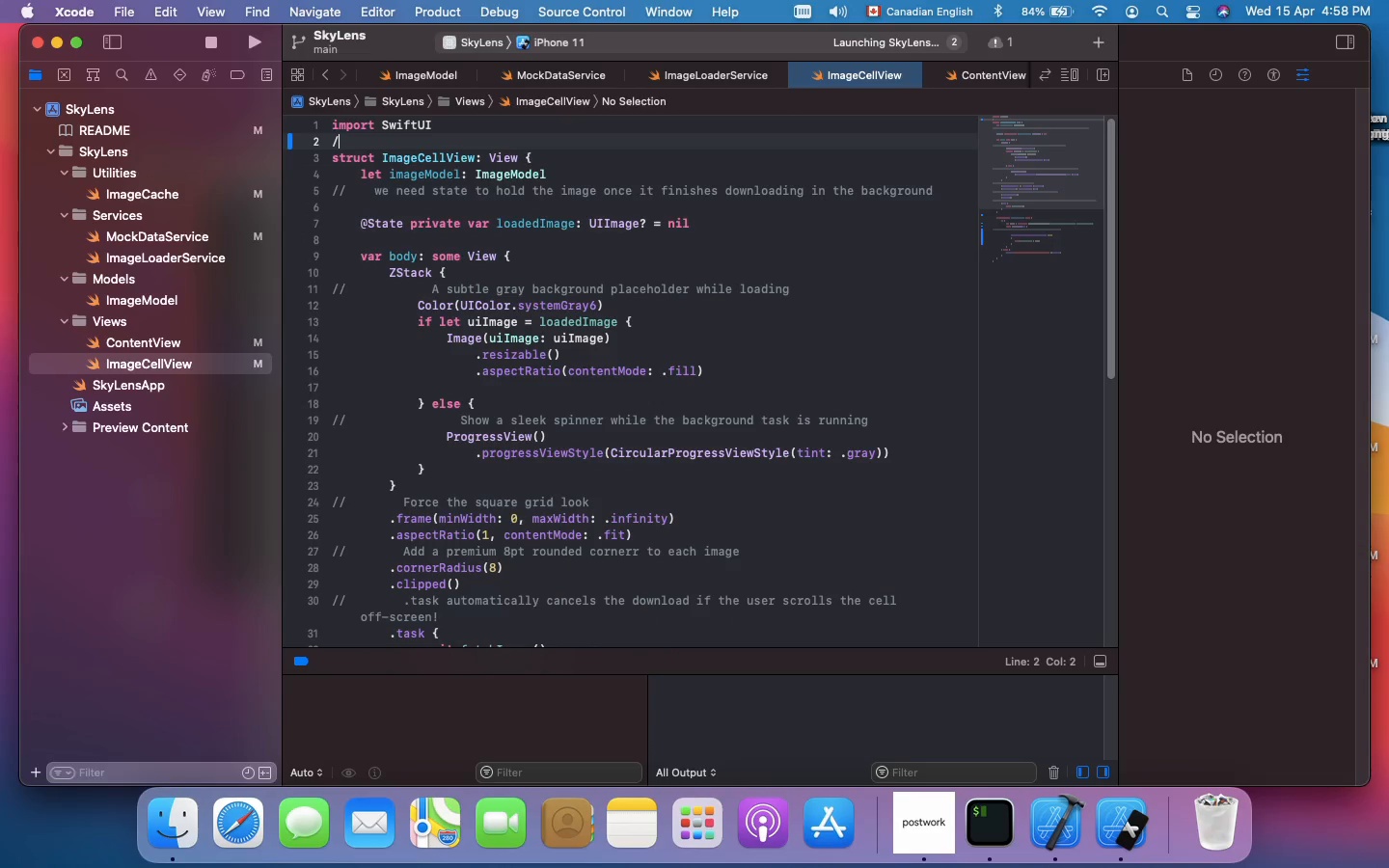 
key(Shift+8)
 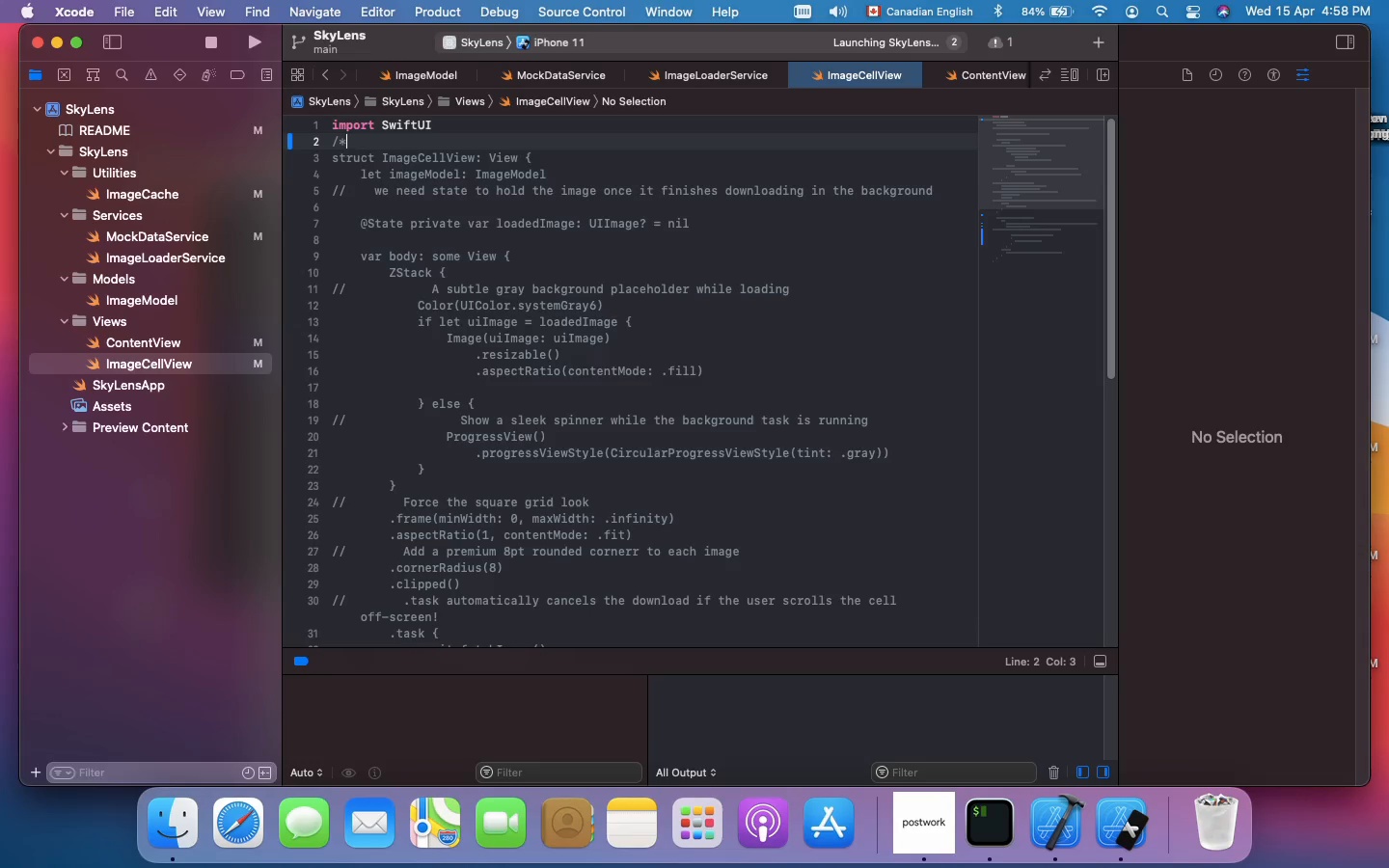 
key(Enter)
 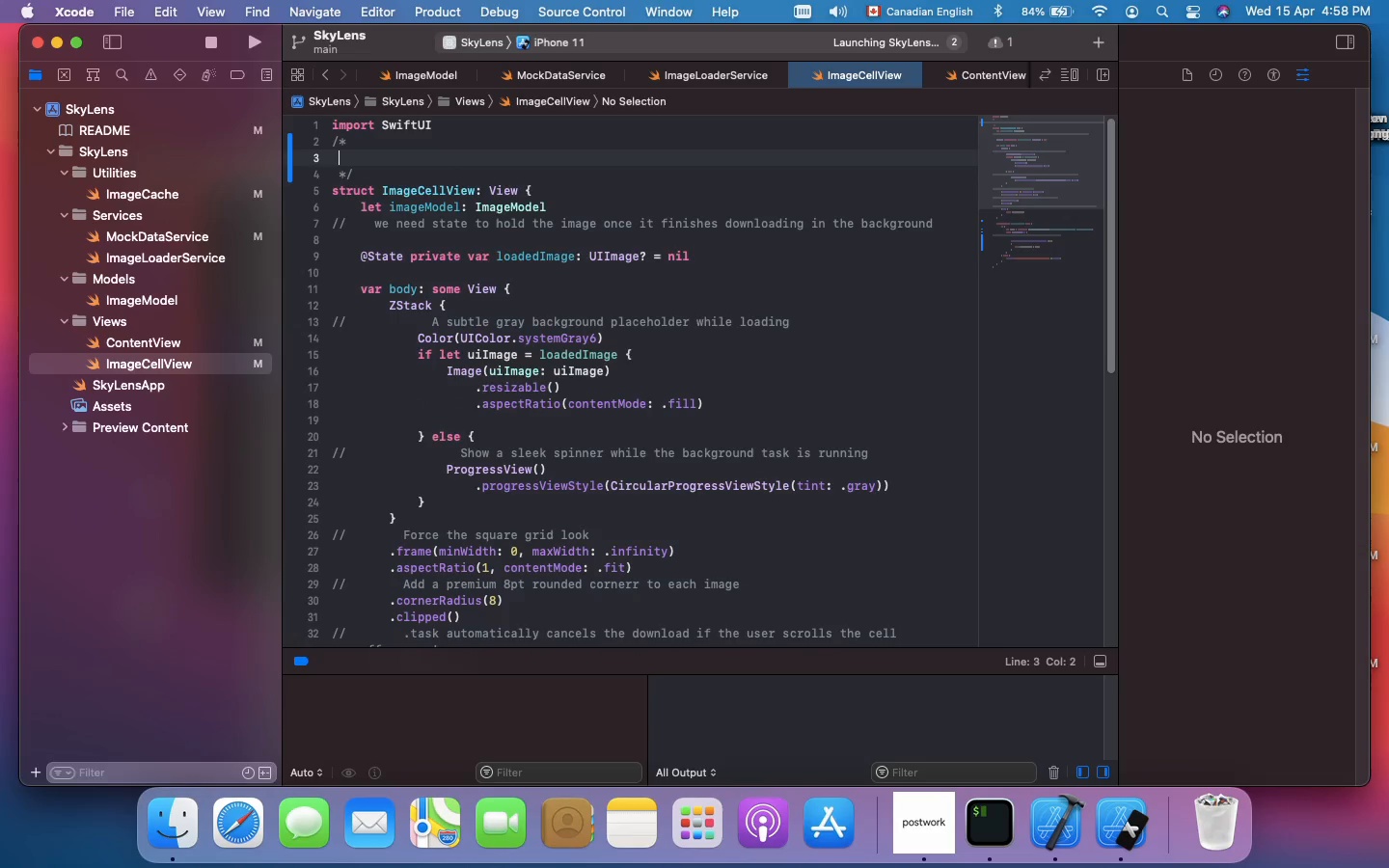 
key(Enter)
 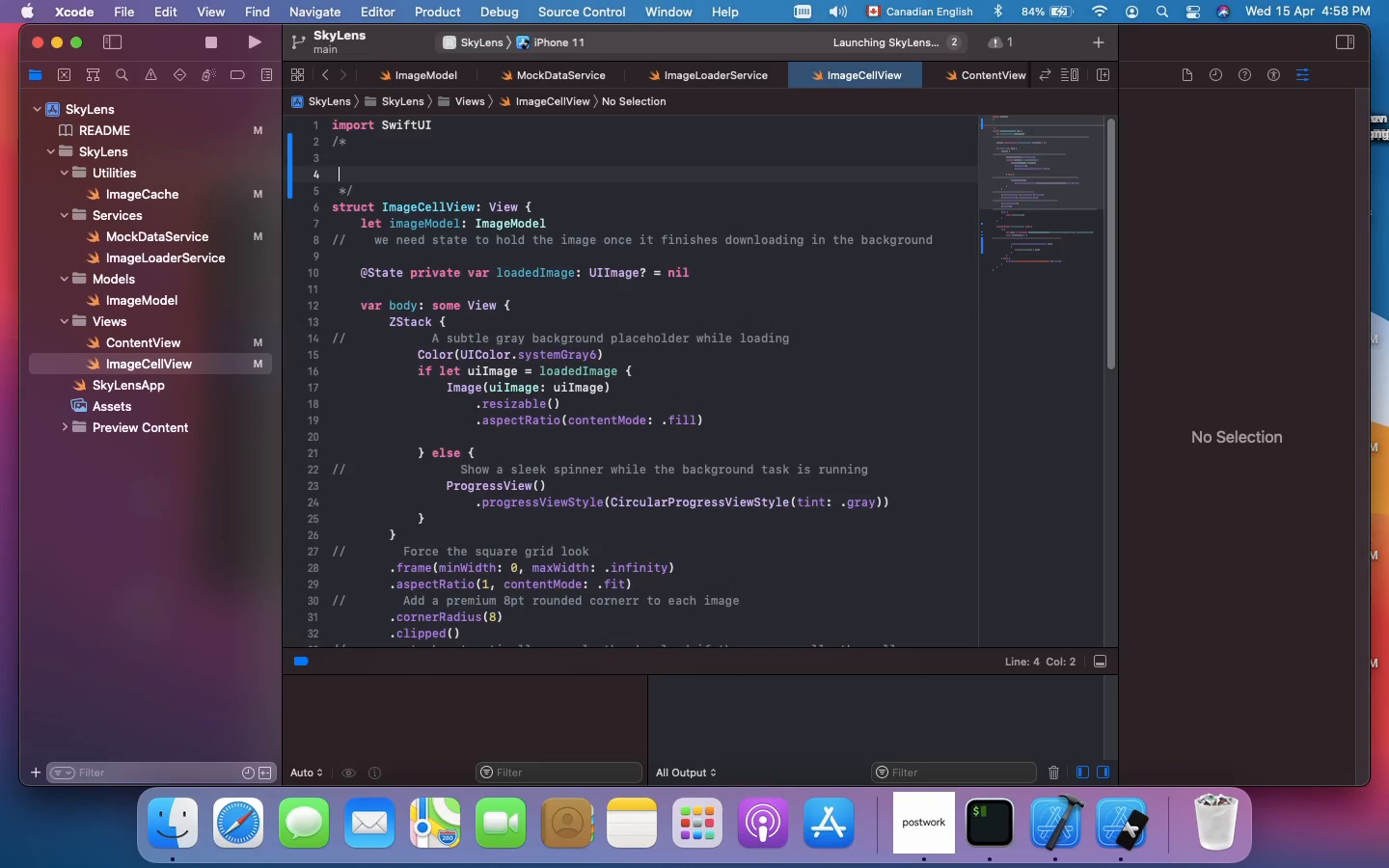 
key(ArrowUp)
 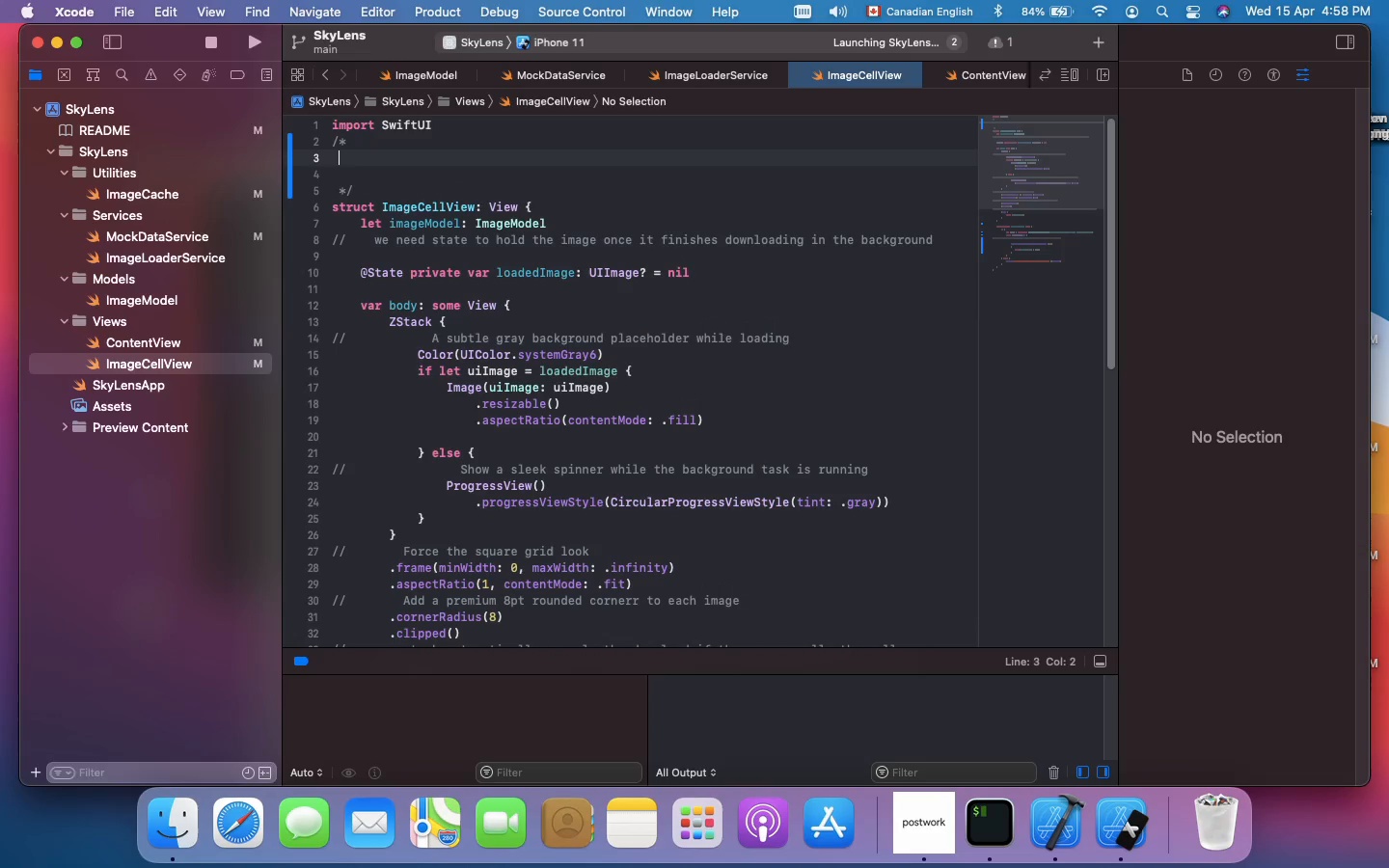 
type(Optimized and upgraded the image view cell )
 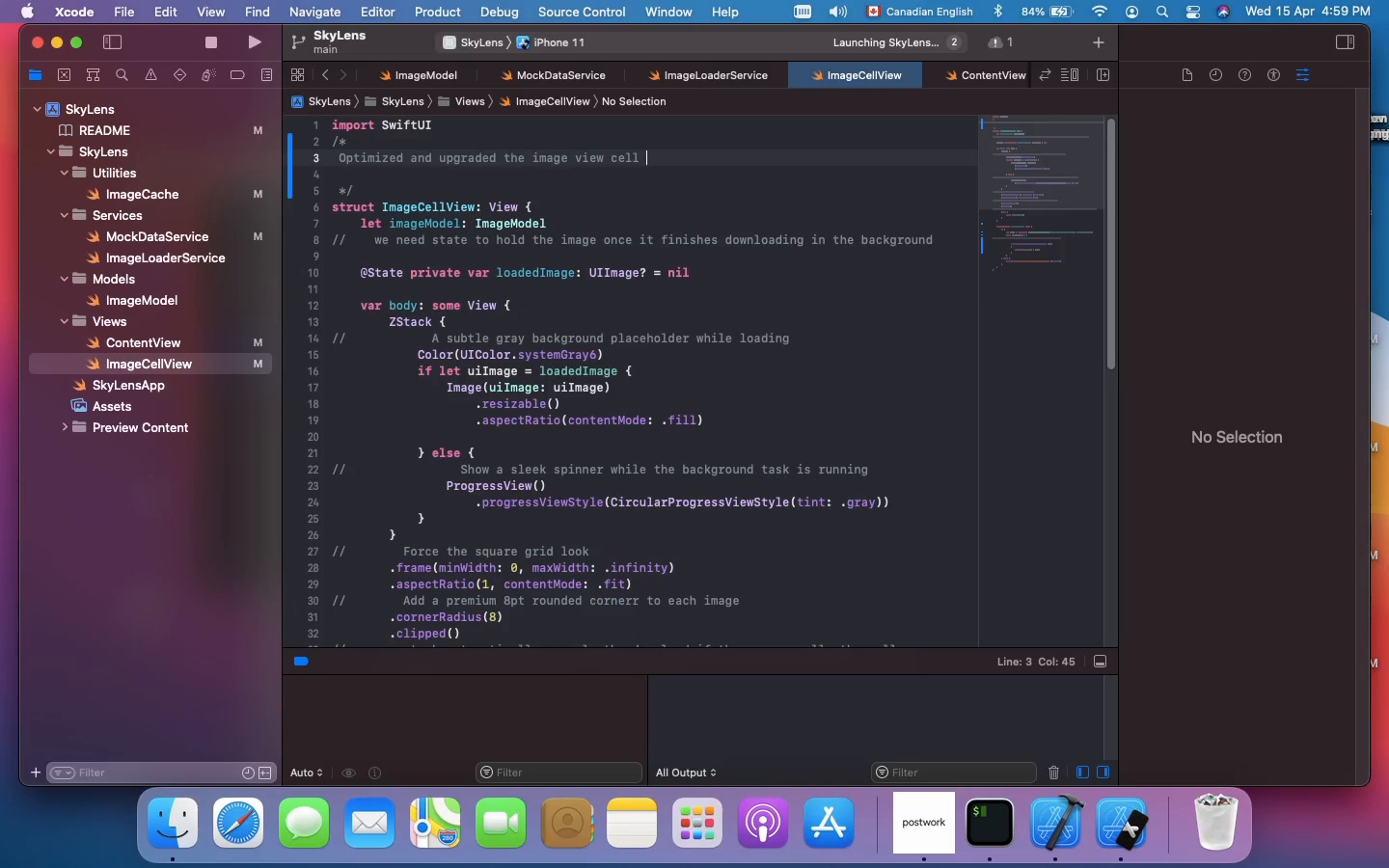 
wait(5.47)
 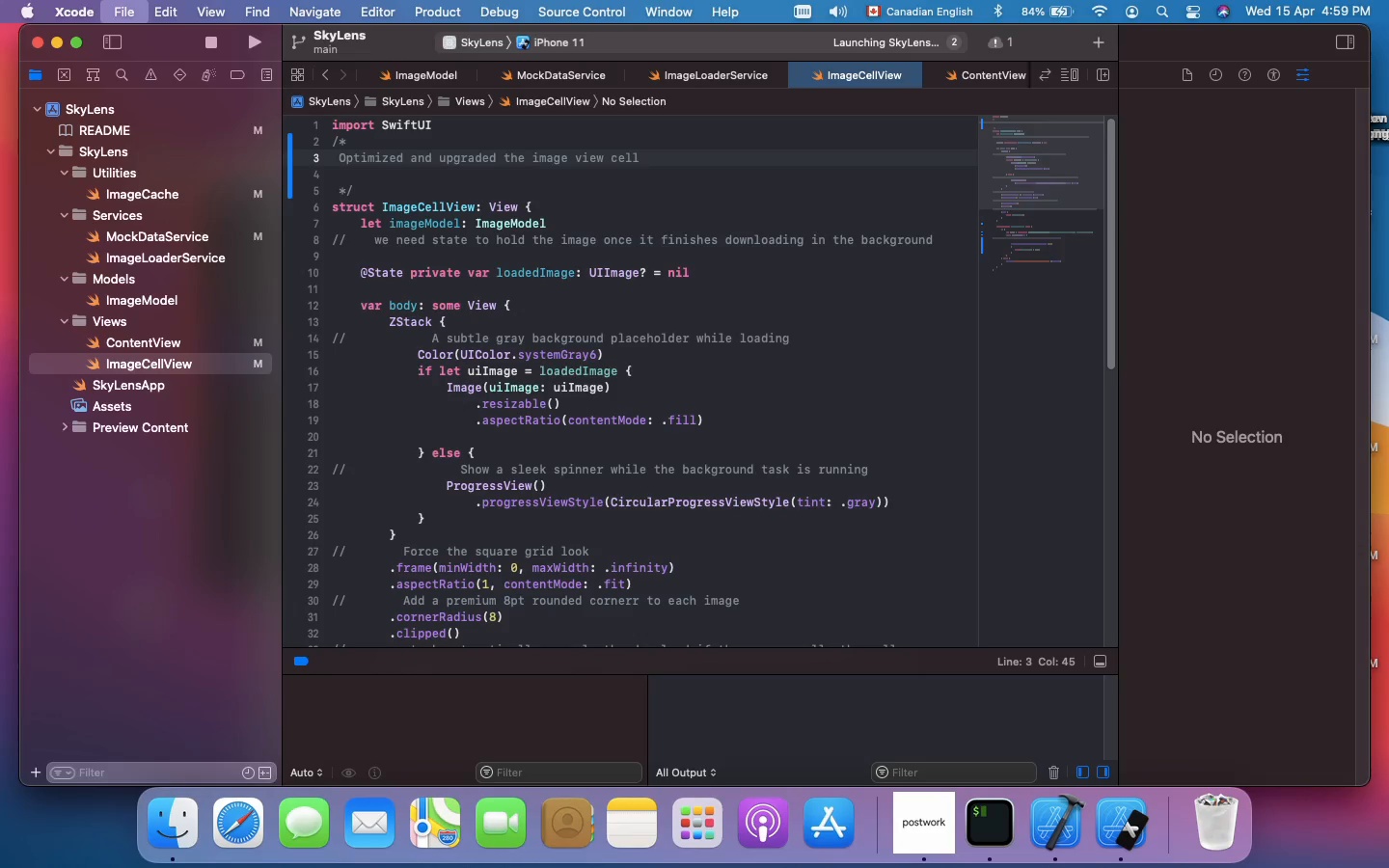 
key(Meta+S)
 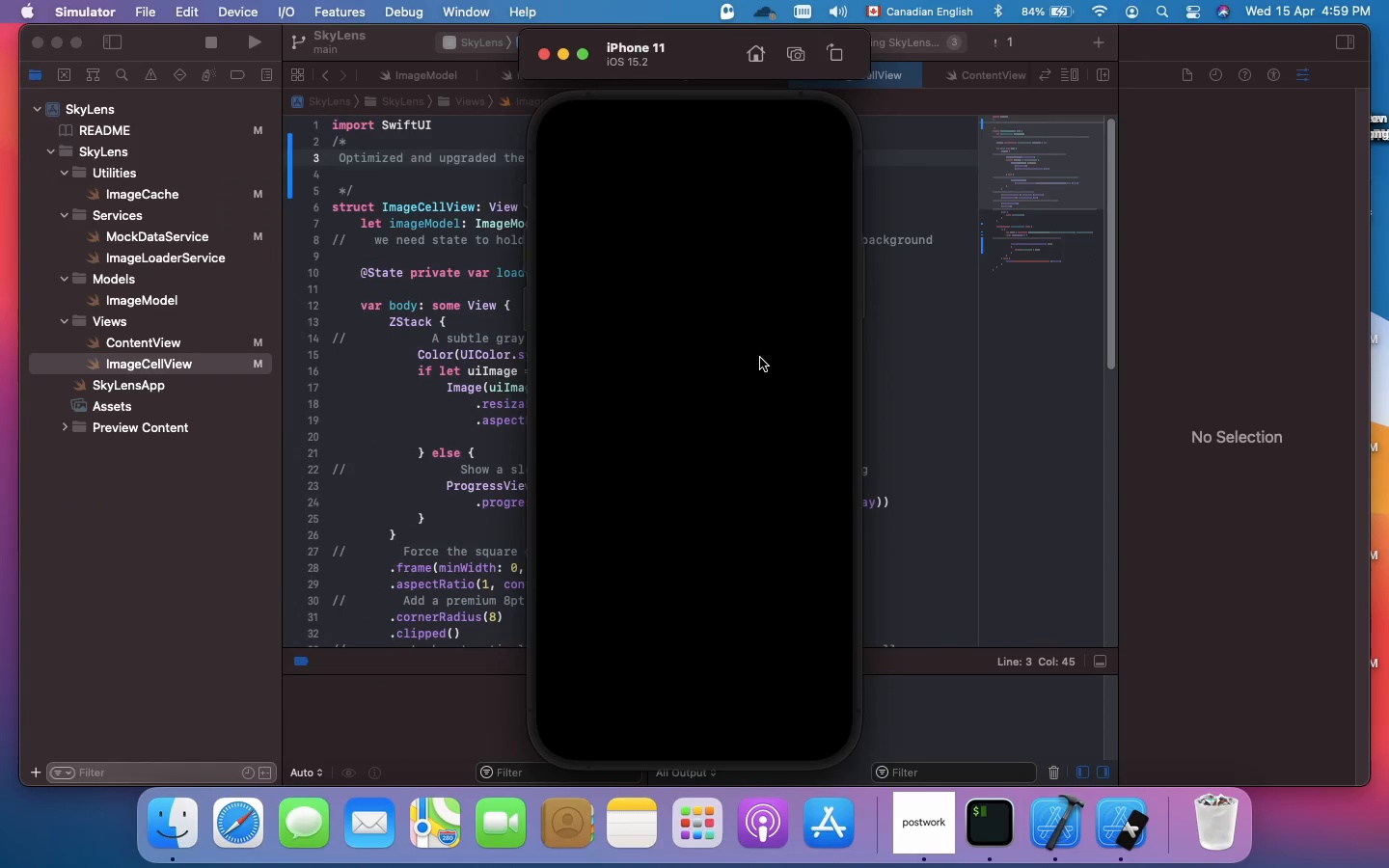 
wait(13.34)
 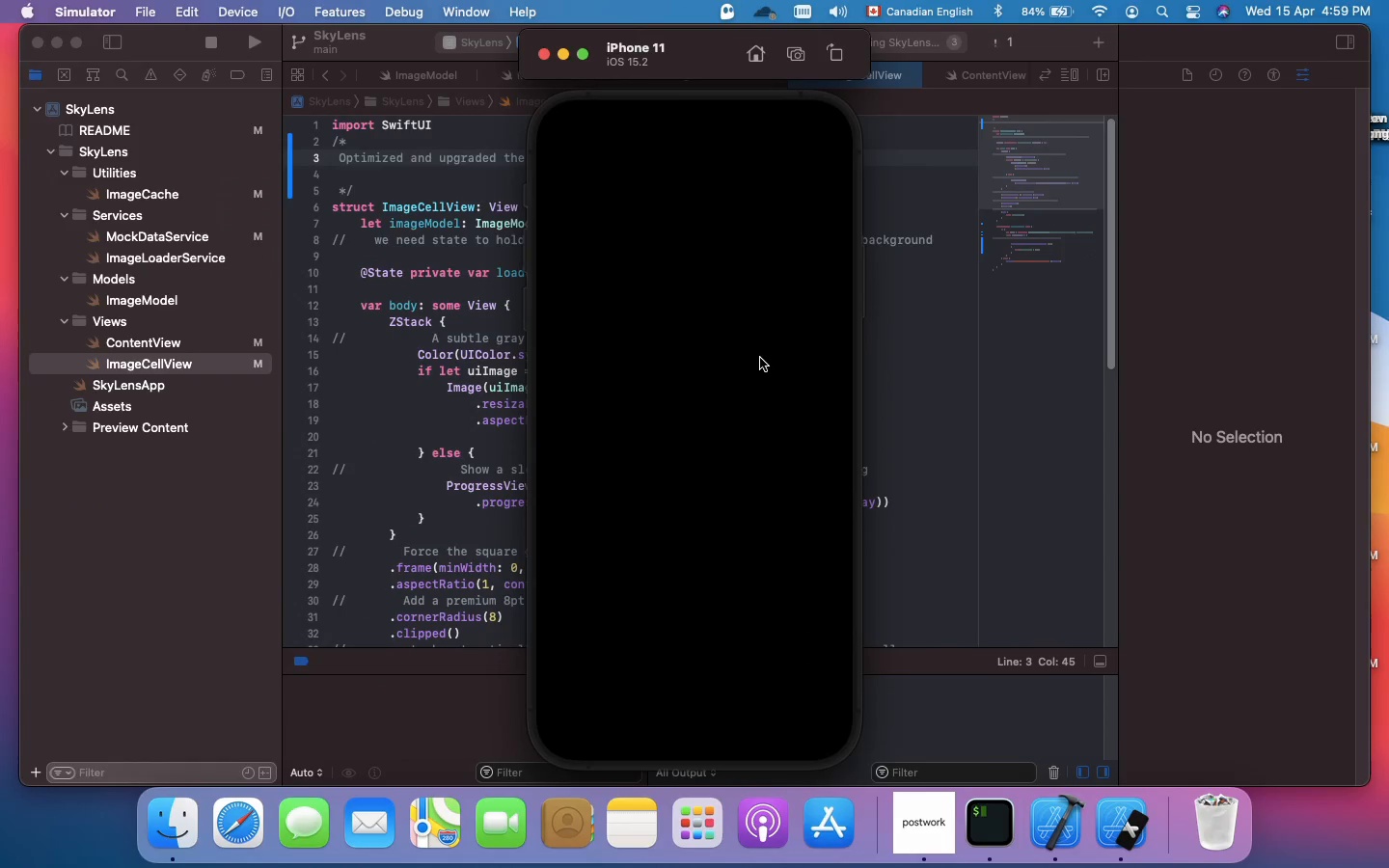 
left_click([524, 363])
 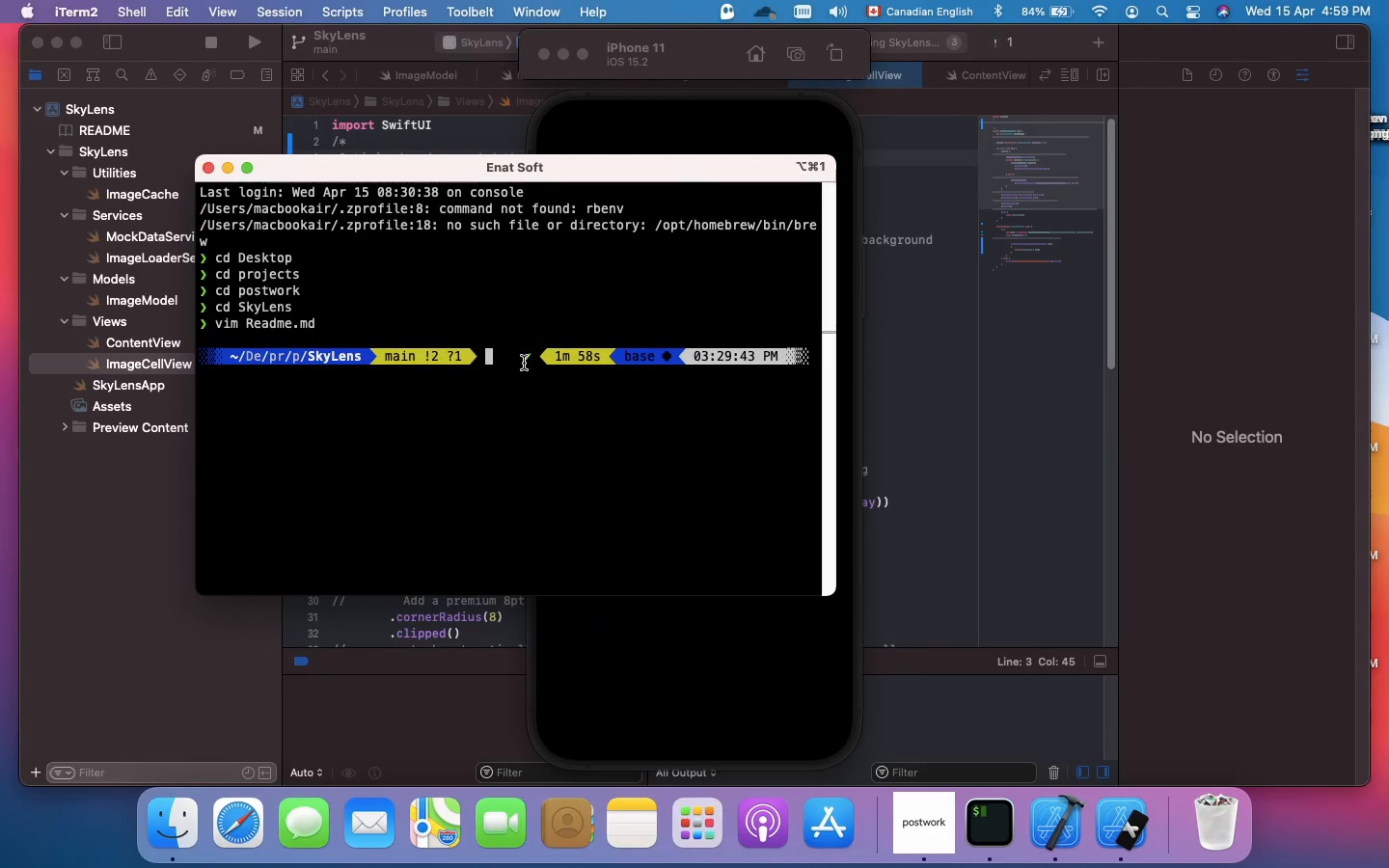 
type(git add i)
key(Backspace)
type(.)
 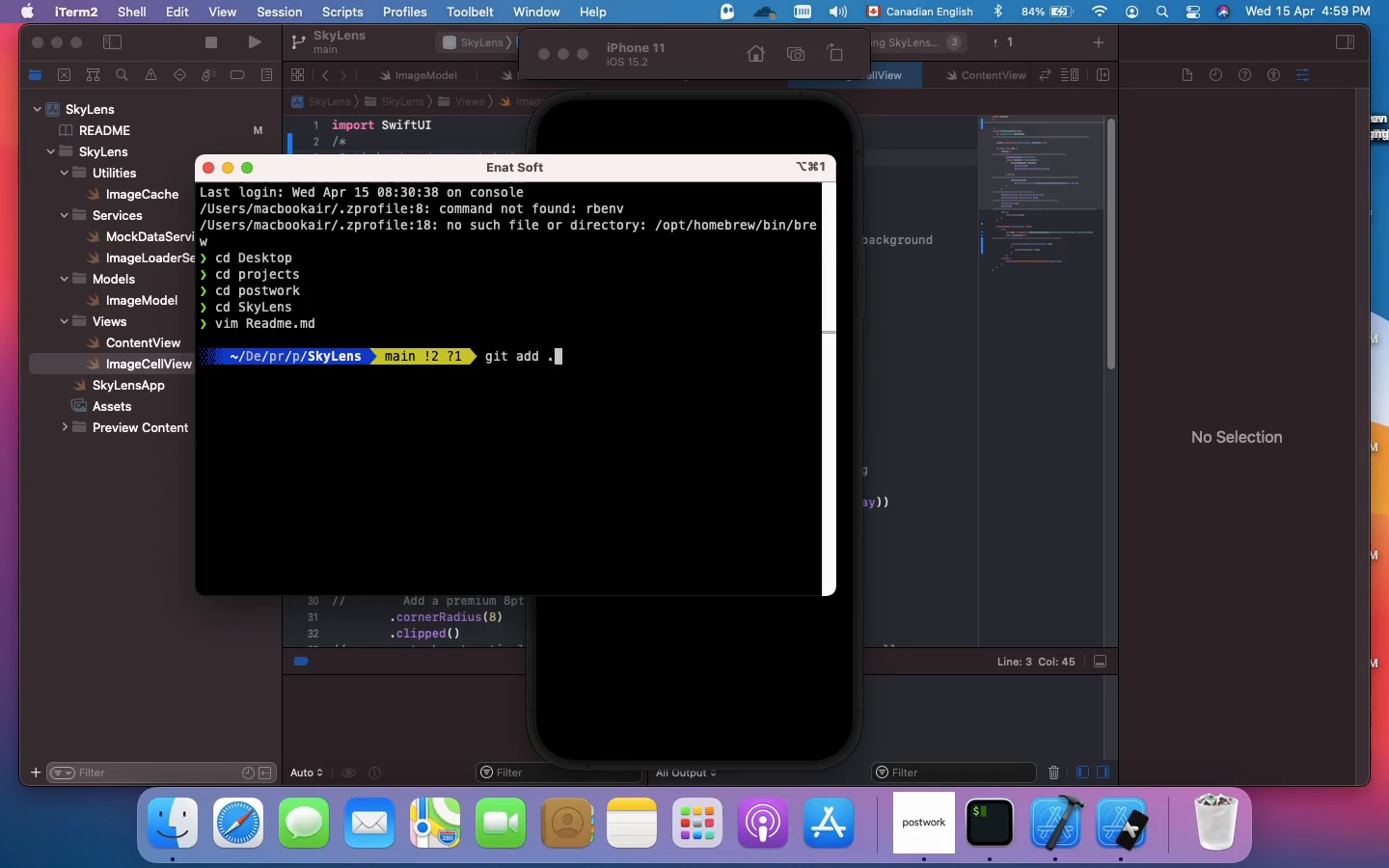 
key(Enter)
 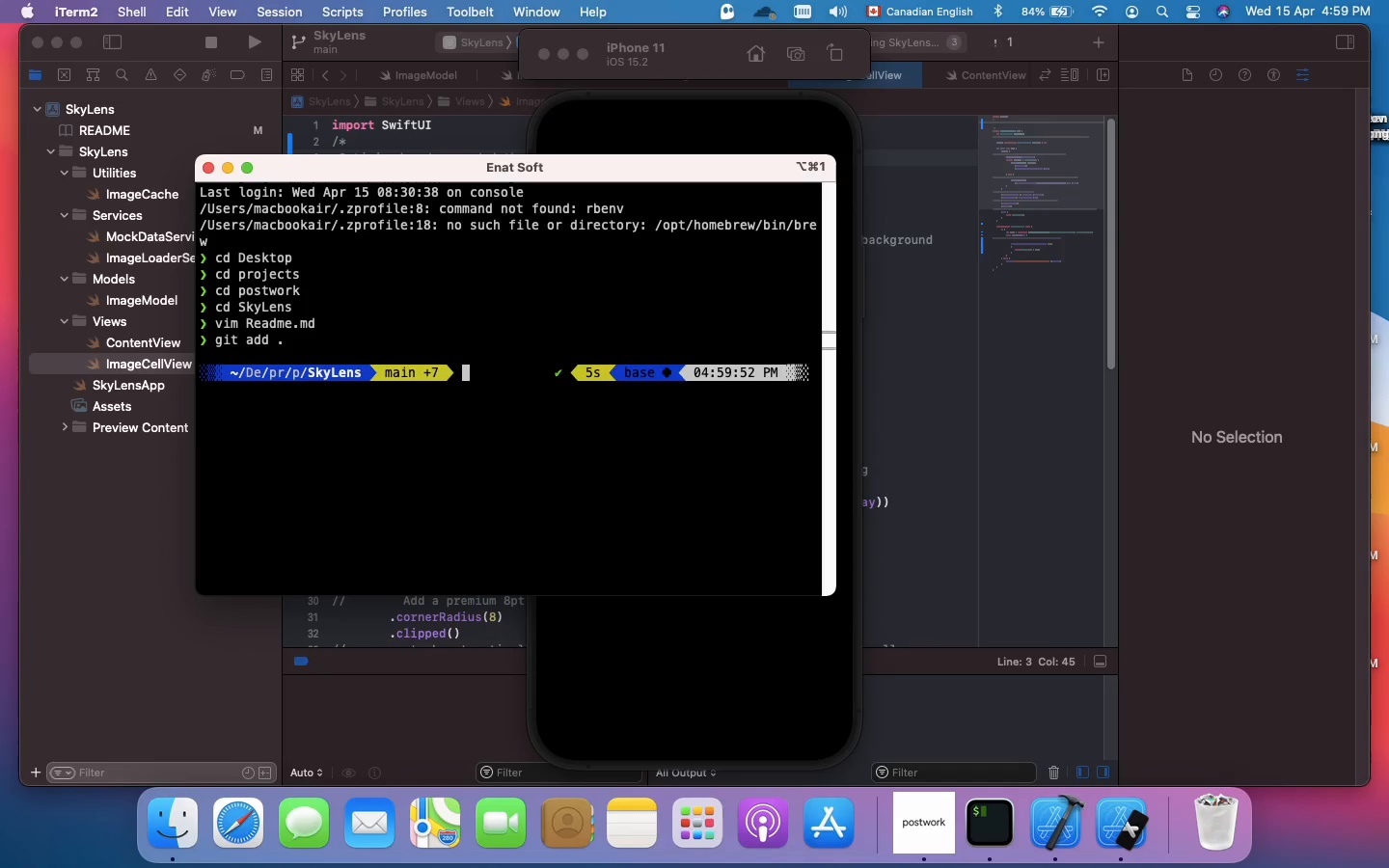 
wait(8.22)
 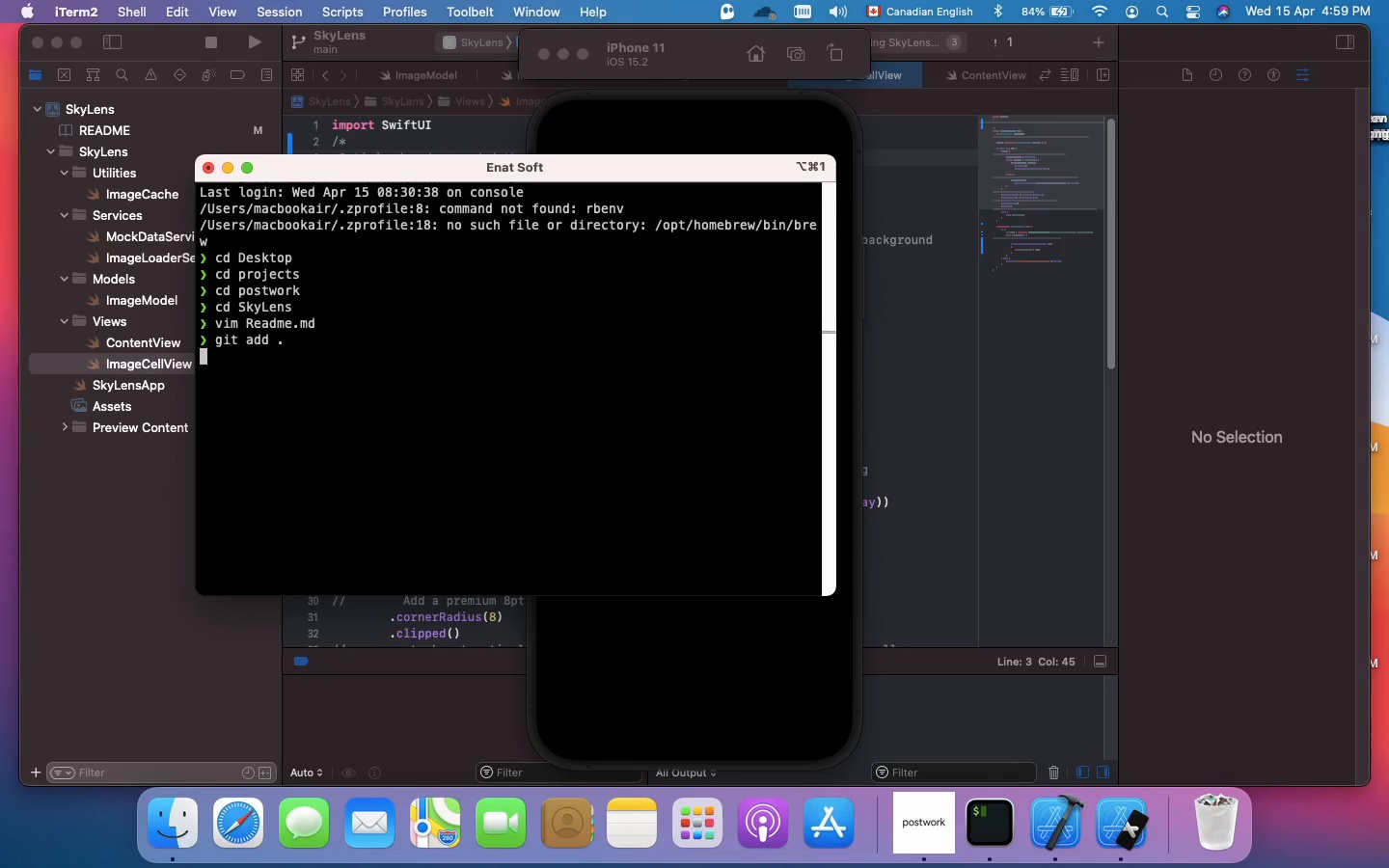 
type(git commit -m ")
 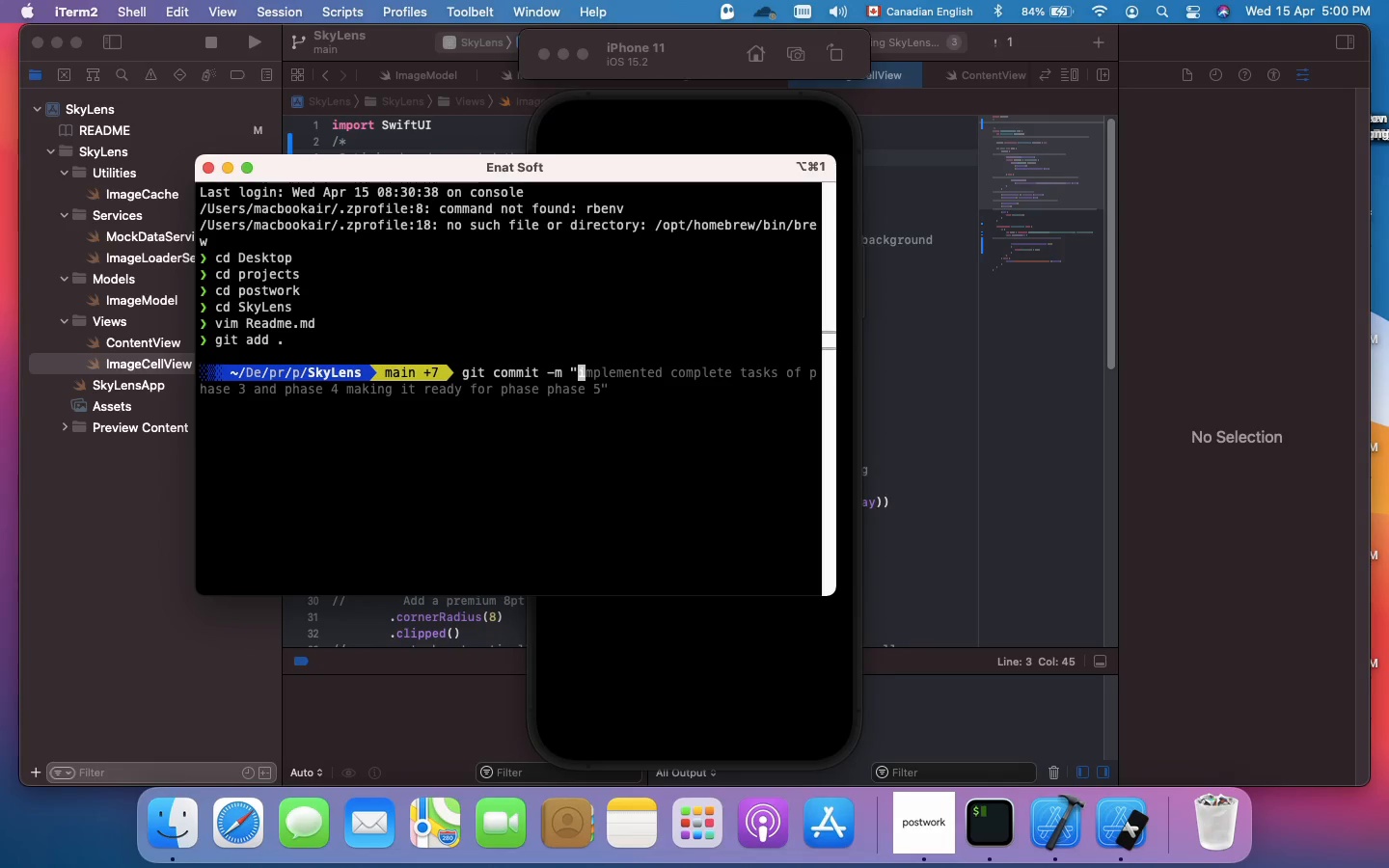 
wait(36.45)
 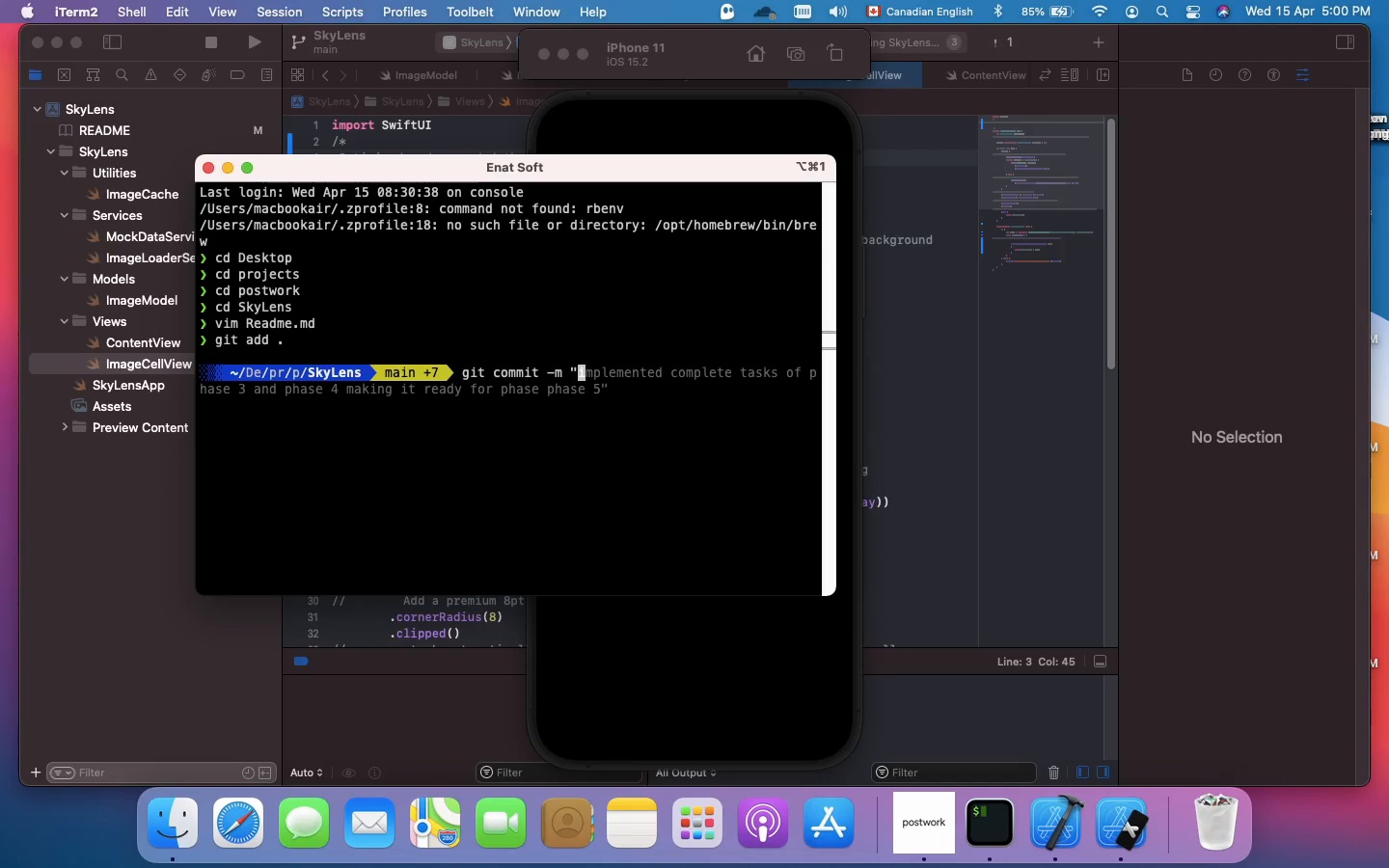 
type(feat: implement two-tier caching)
 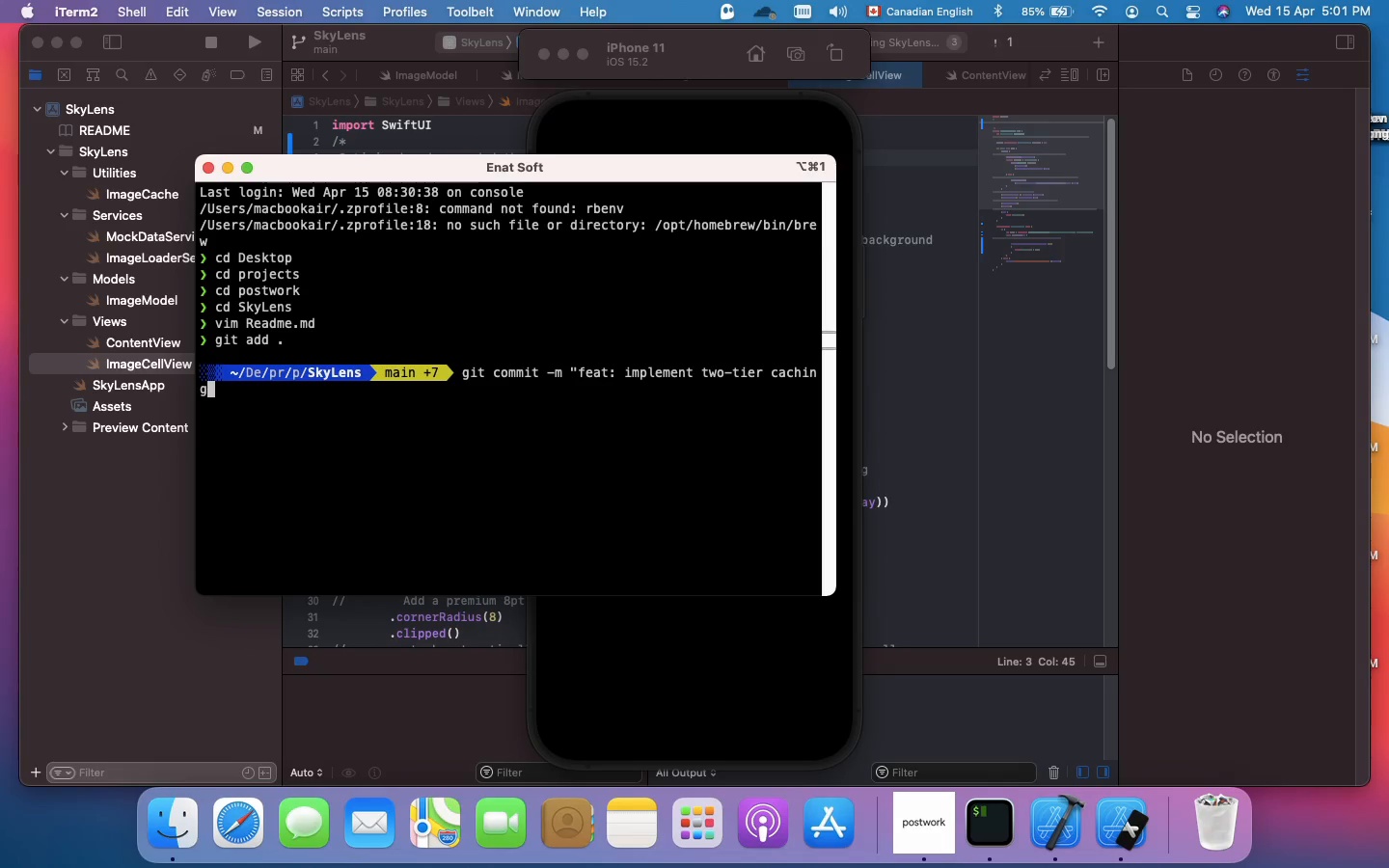 
type( and paginated infinite scroll)
 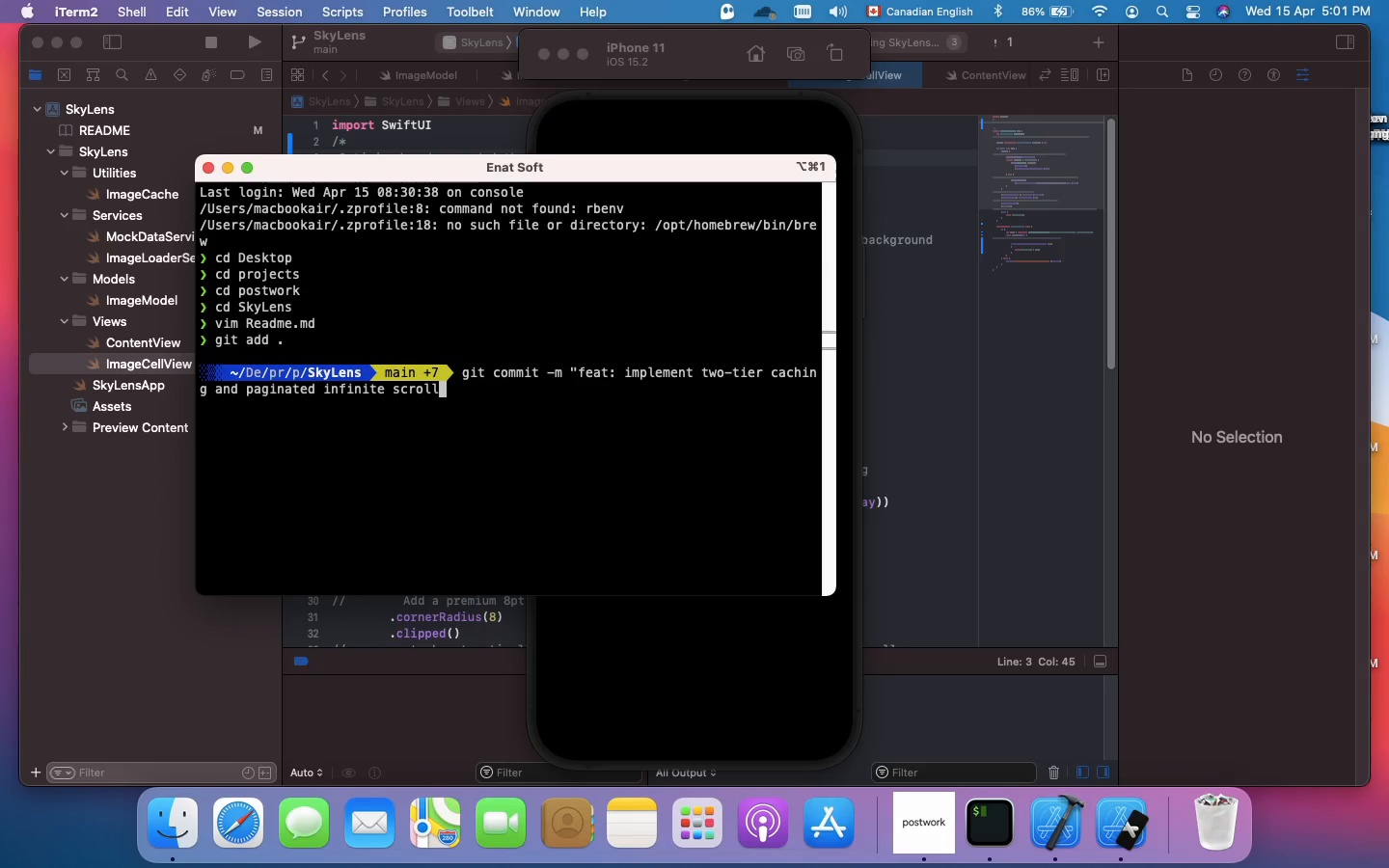 
key(Space)
 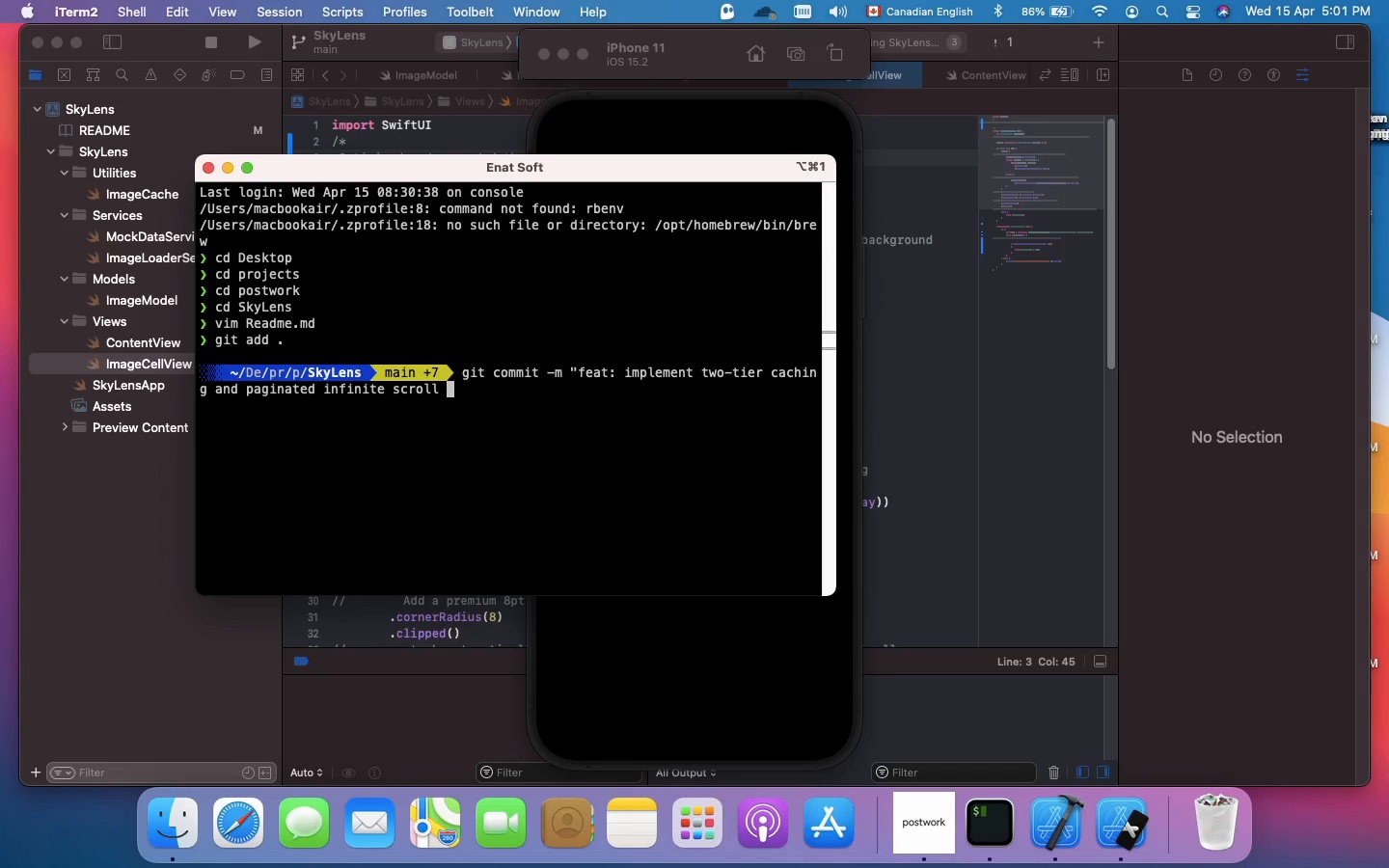 
type(. - Upgraded imageCache)
 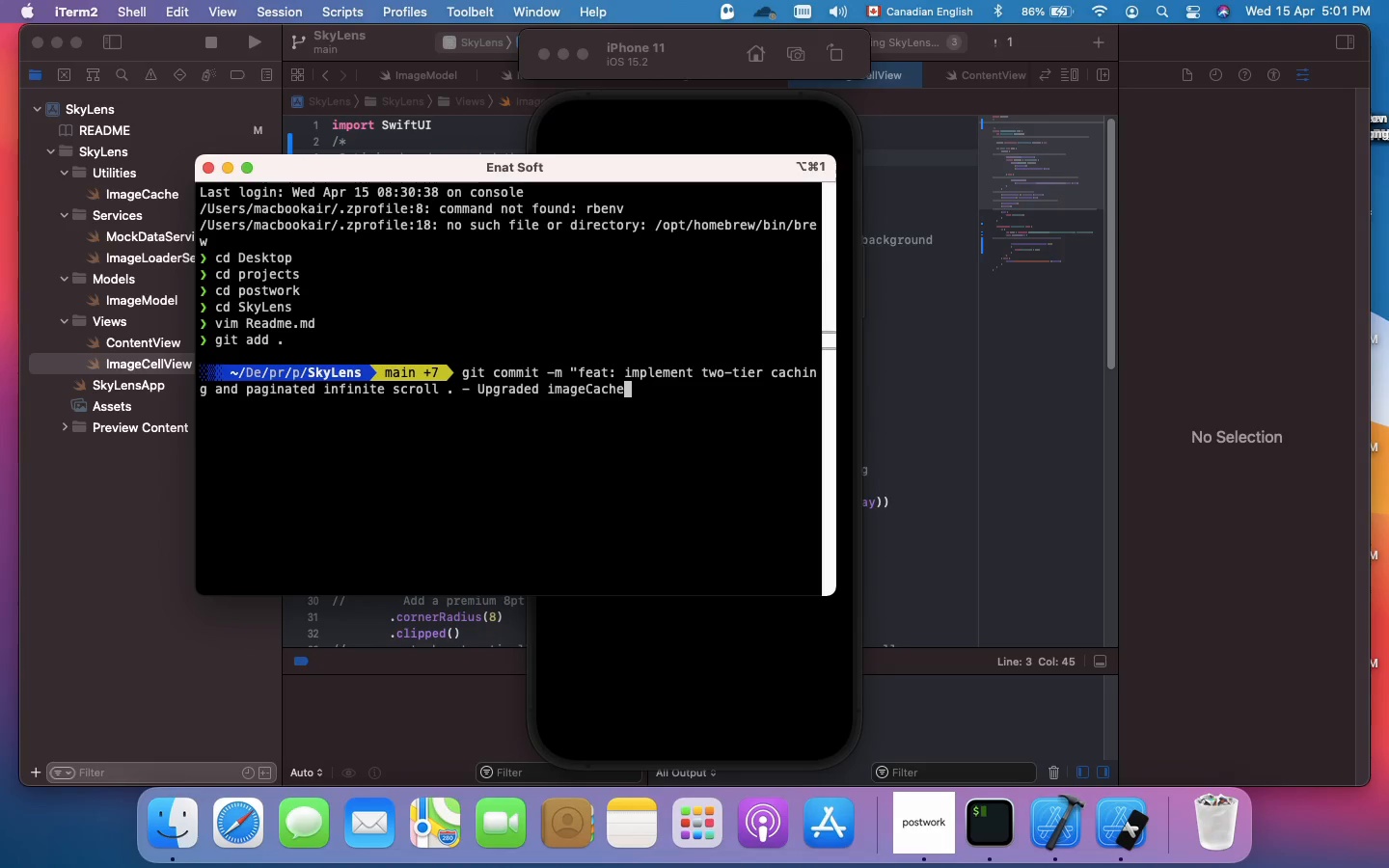 
type( actore)
key(Backspace)
type( to support persistent disk caching via FileManager)
 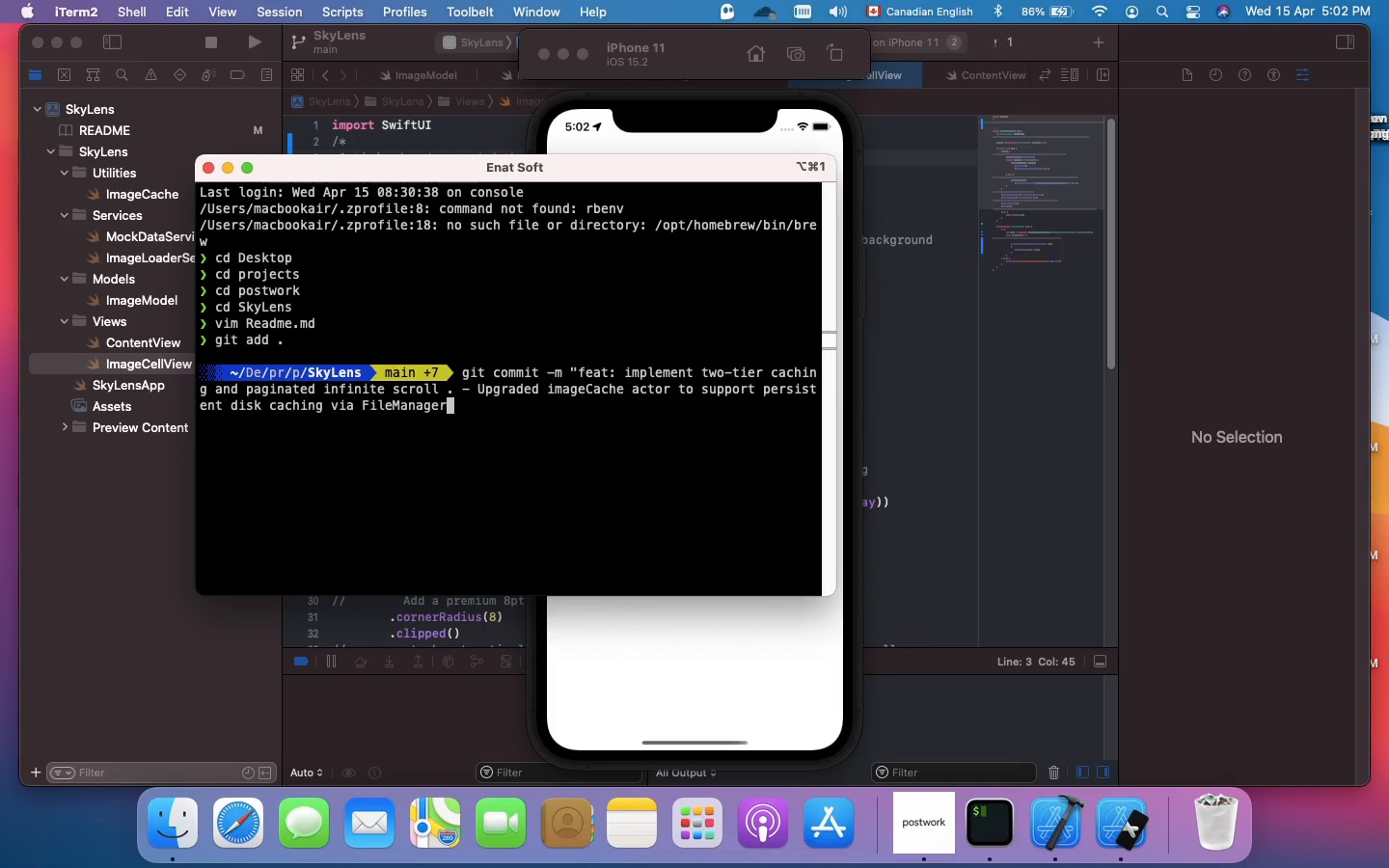 
type(, enabling offline retrieval and minimizing cellular)
 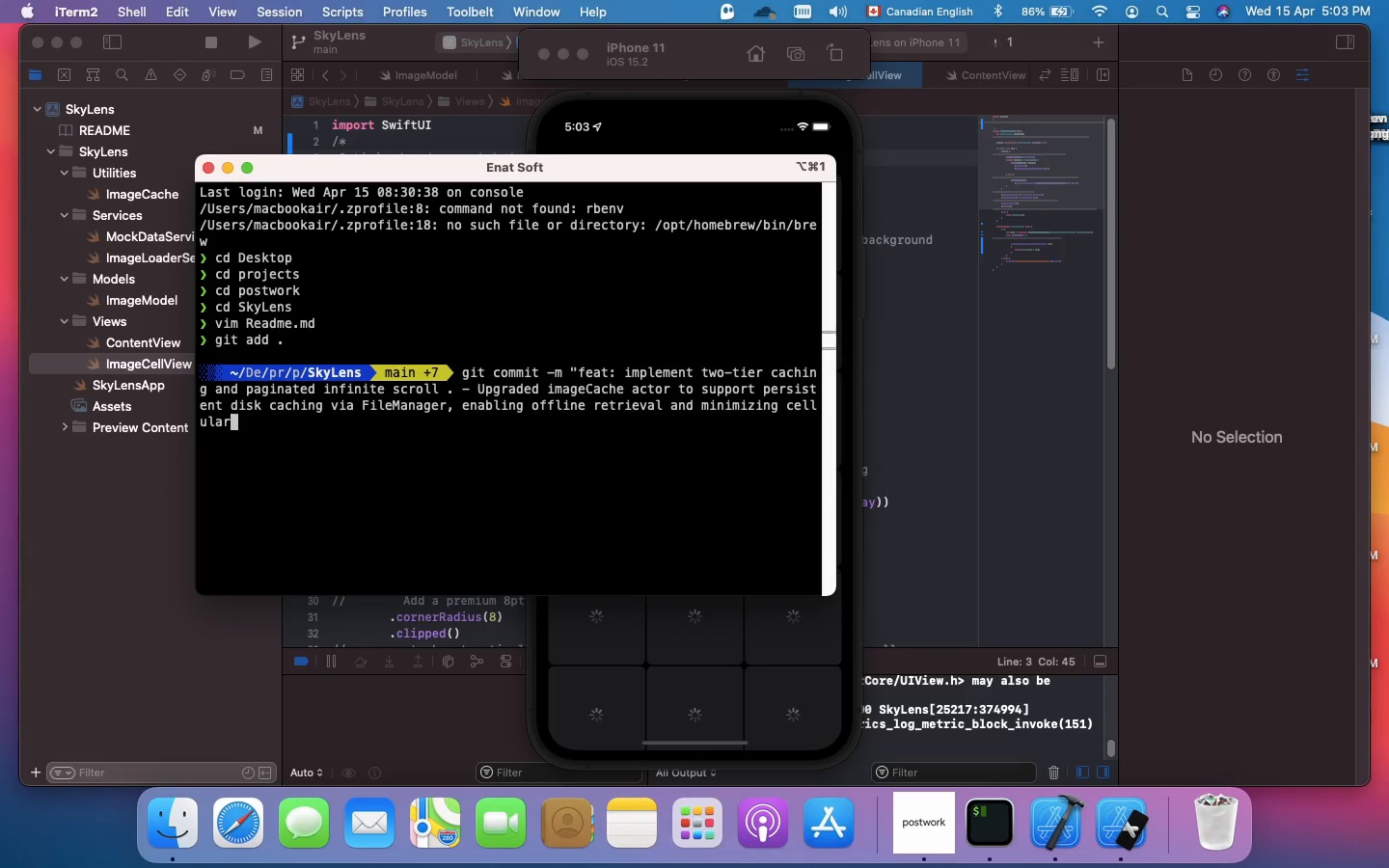 
type( and minimi)
 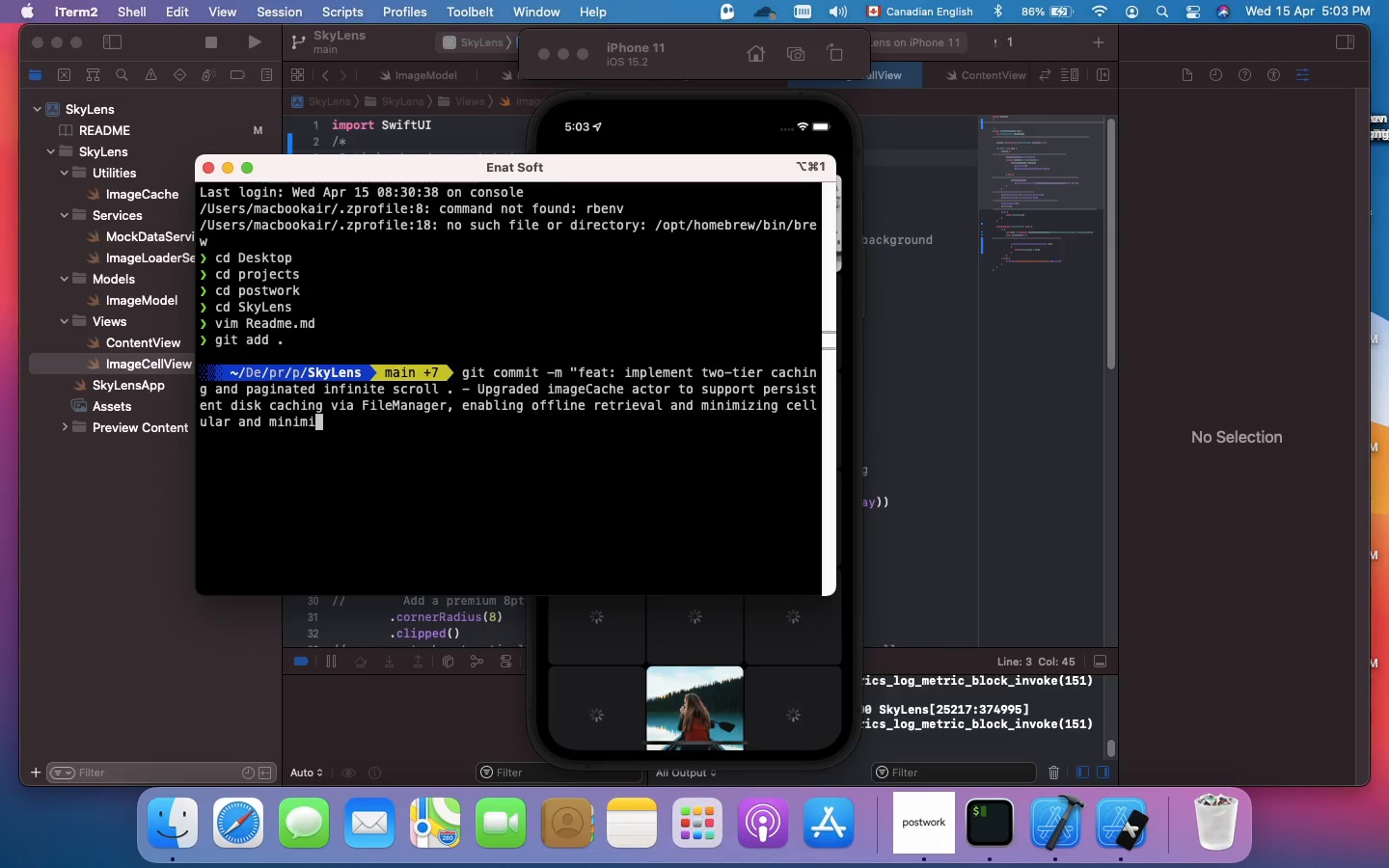 
wait(9.6)
 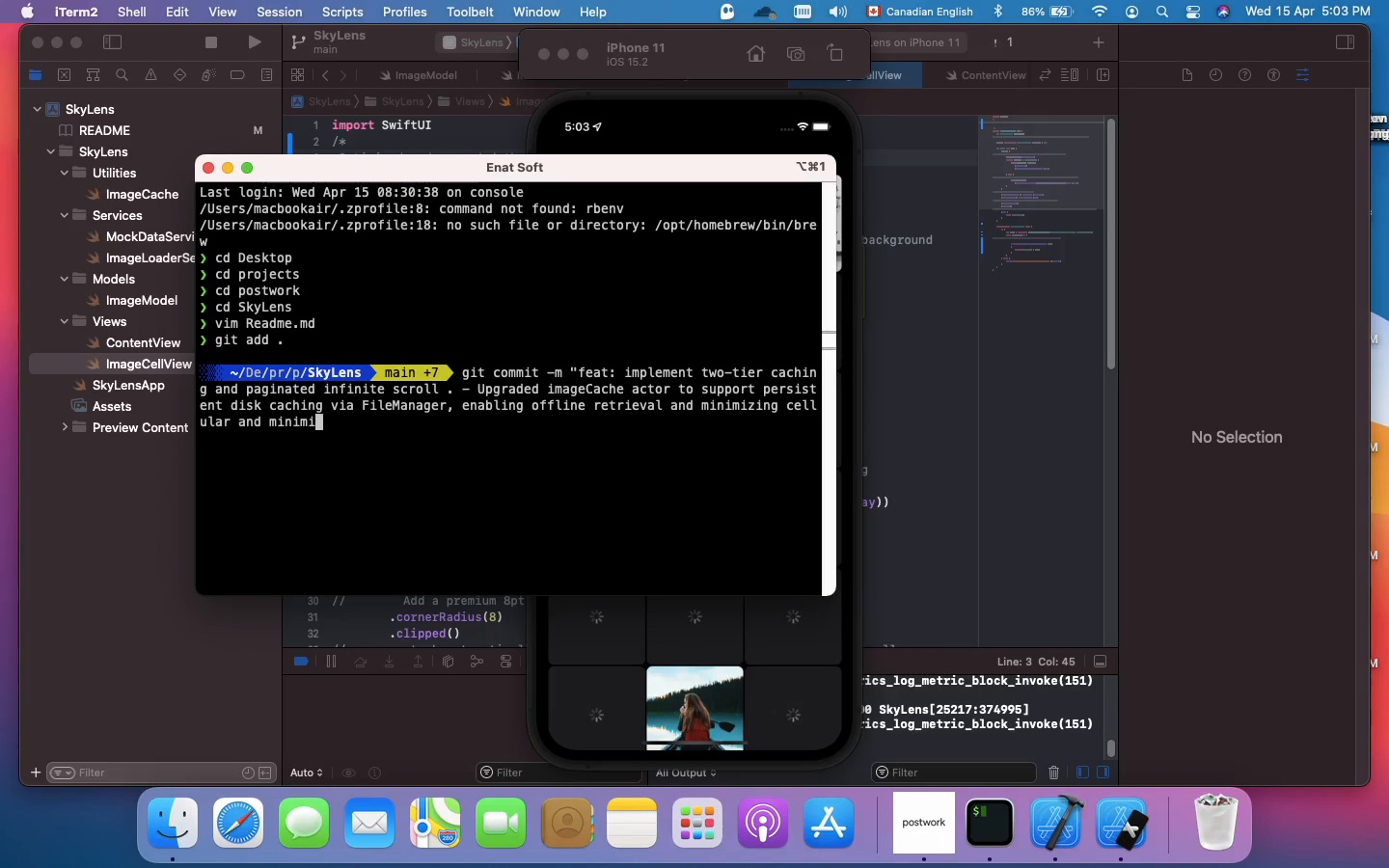 
key(Backspace)
key(Backspace)
key(Backspace)
key(Backspace)
key(Backspace)
key(Backspace)
key(Backspace)
key(Backspace)
key(Backspace)
key(Backspace)
type(data)
 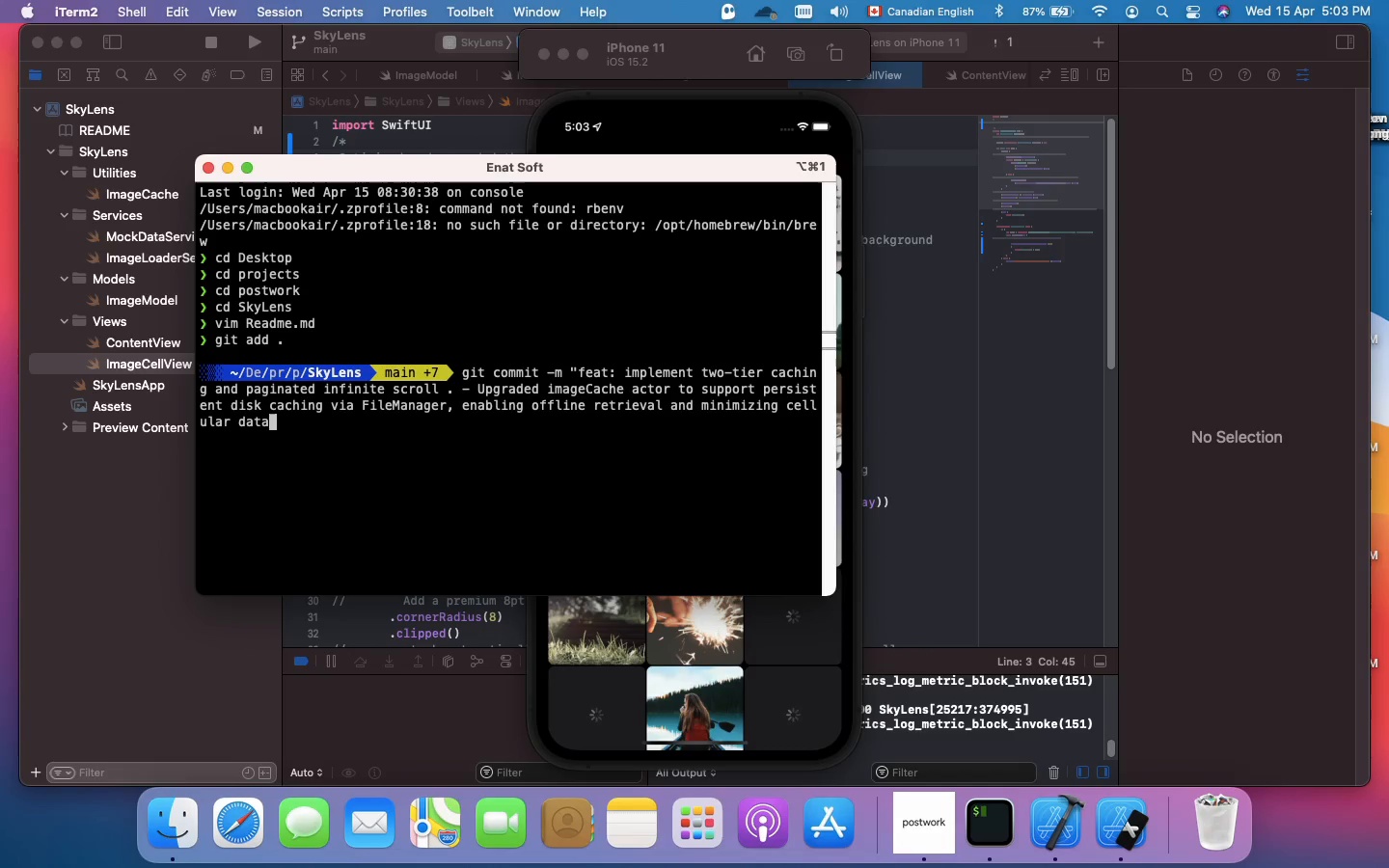 
type( usage . - Refactored m)
key(Backspace)
type(MockData)
 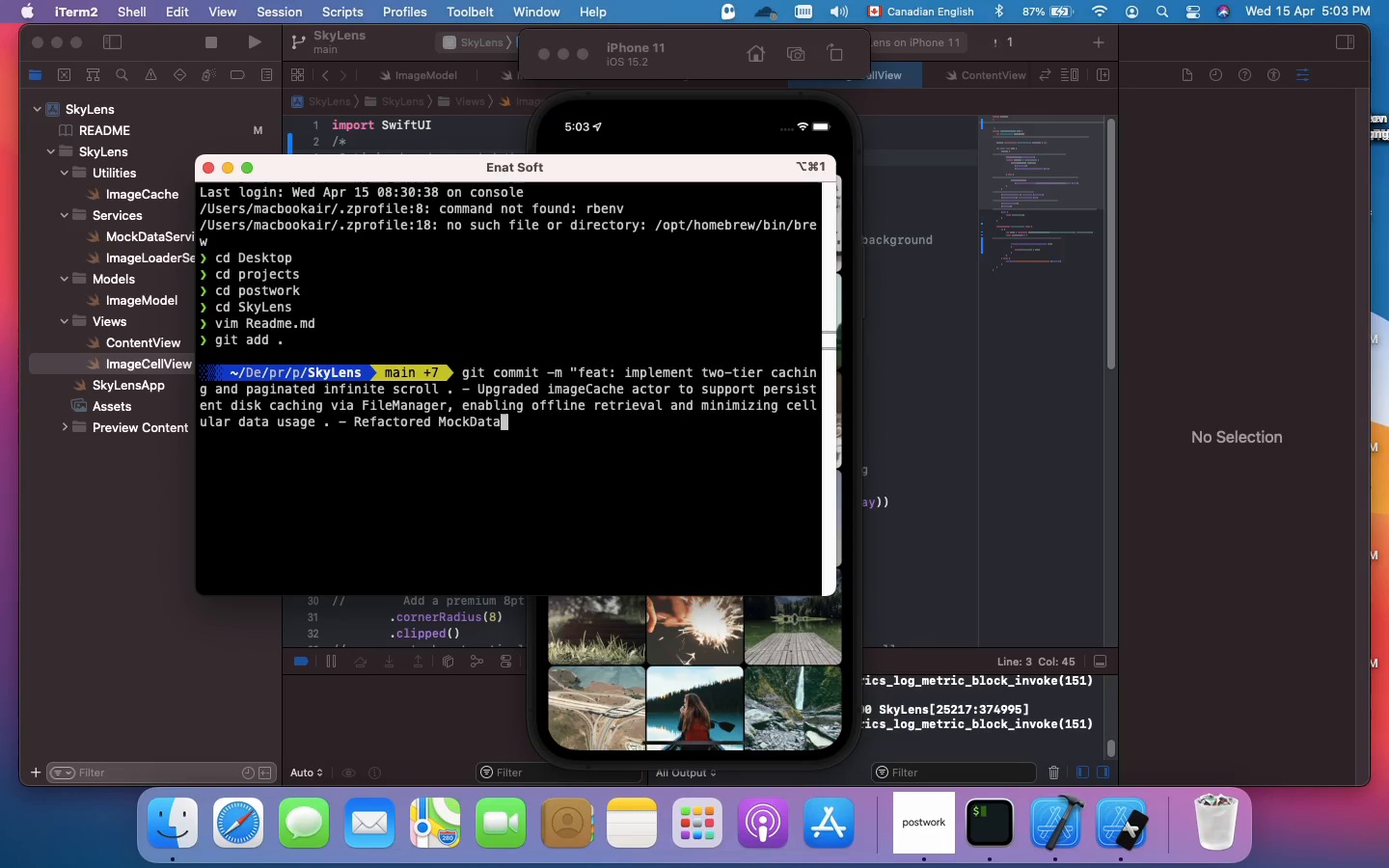 